 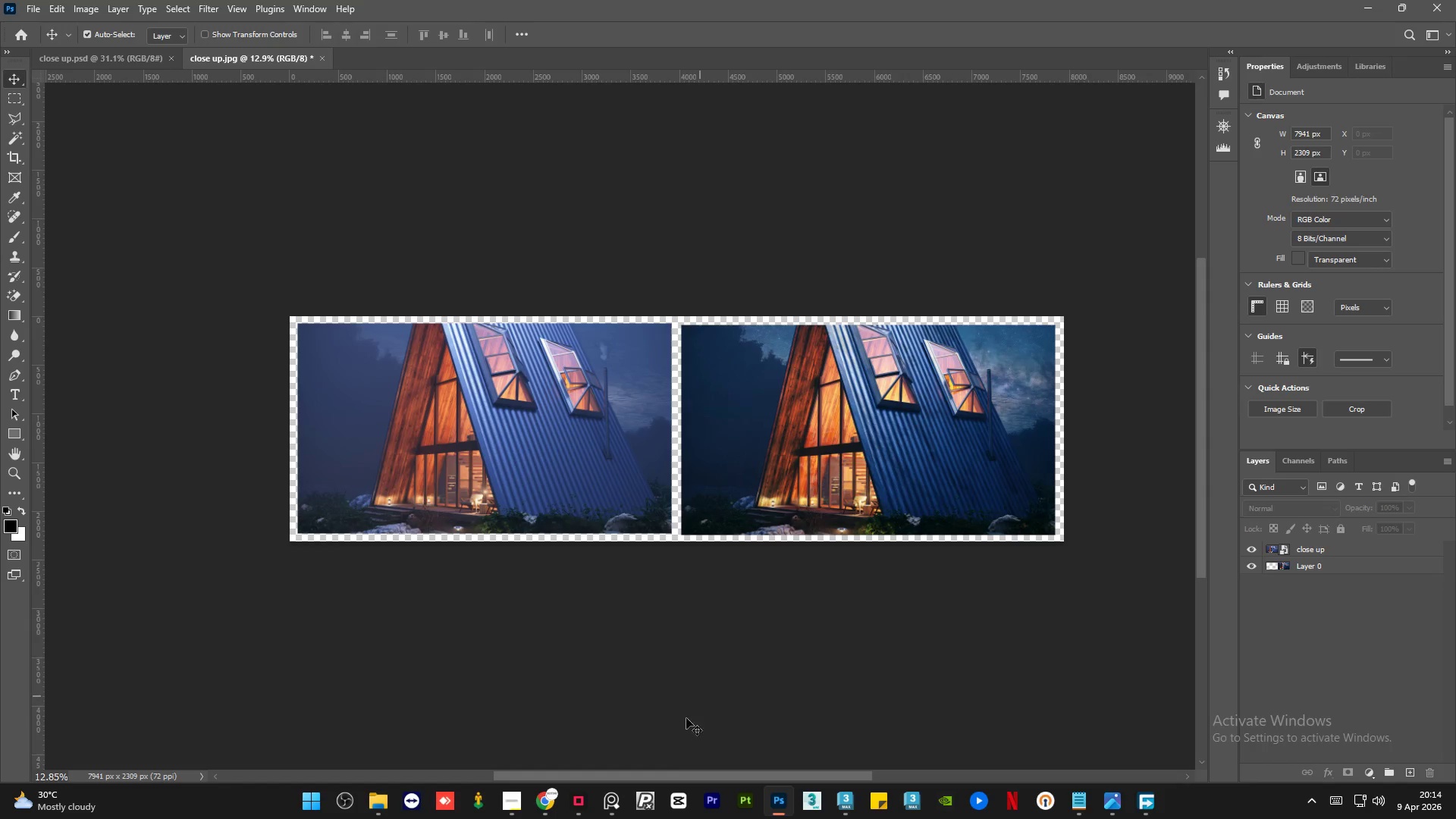 
left_click_drag(start_coordinate=[657, 774], to_coordinate=[668, 775])
 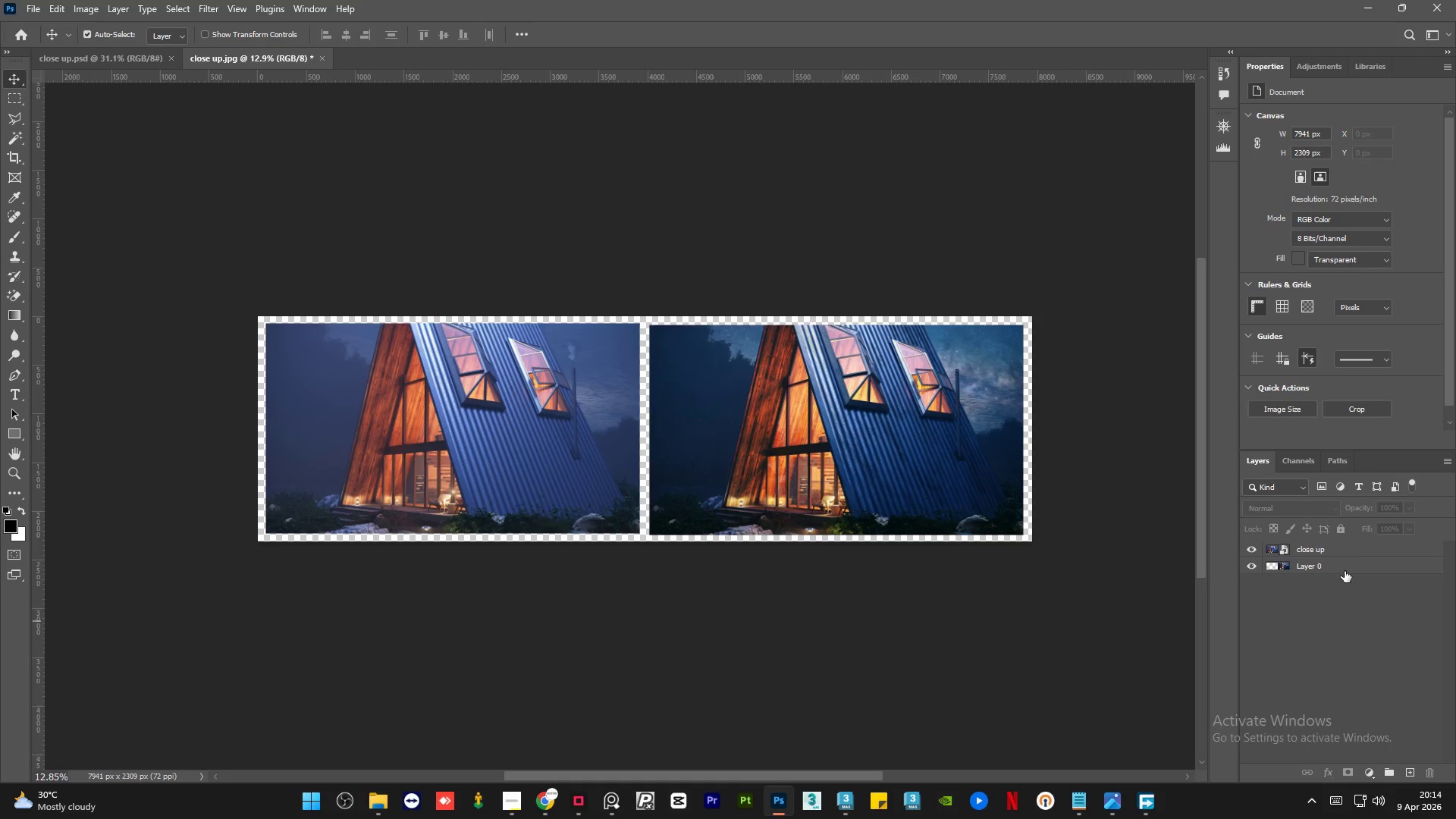 
left_click([1345, 570])
 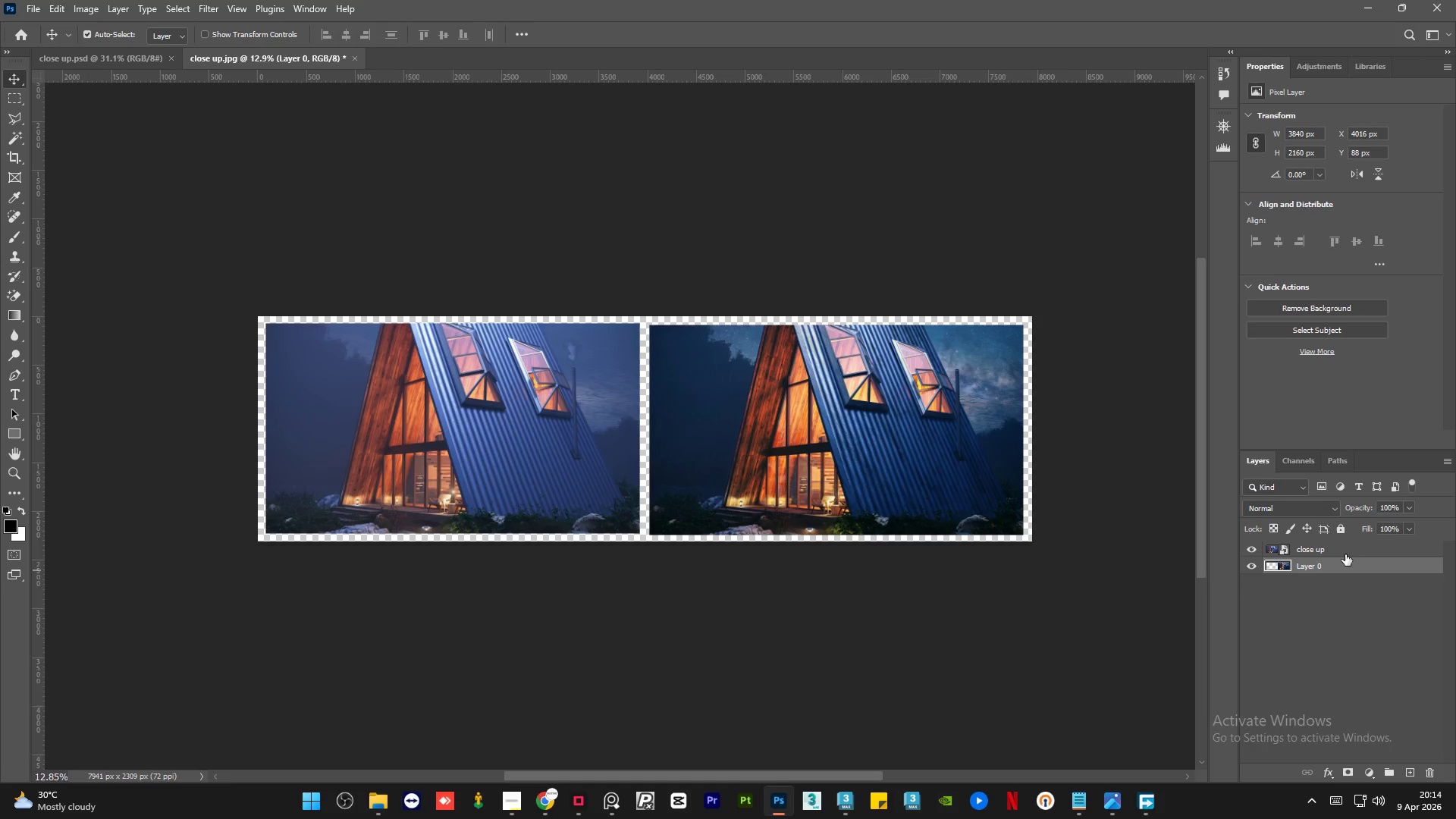 
left_click([1345, 554])
 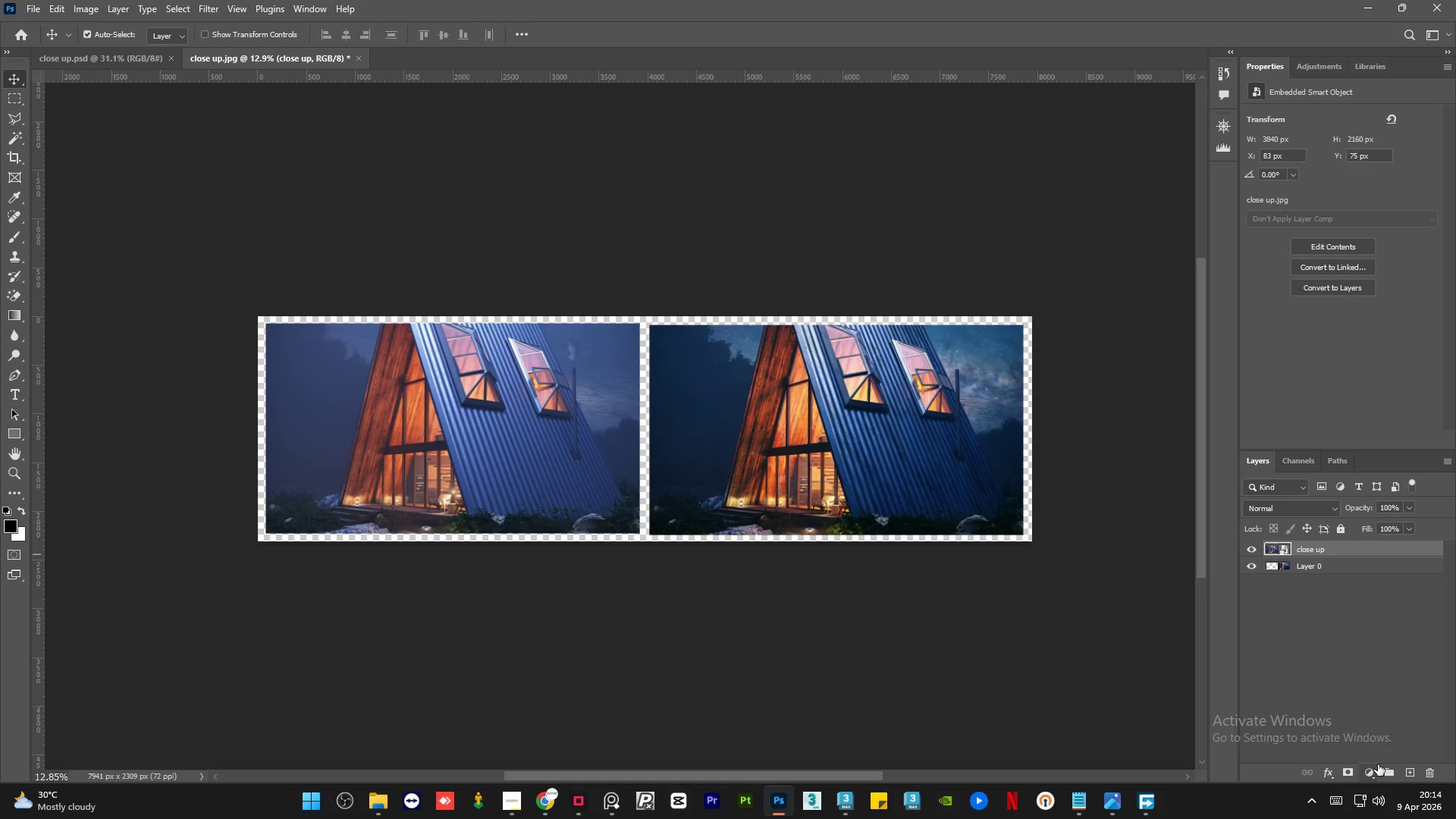 
left_click([1373, 769])
 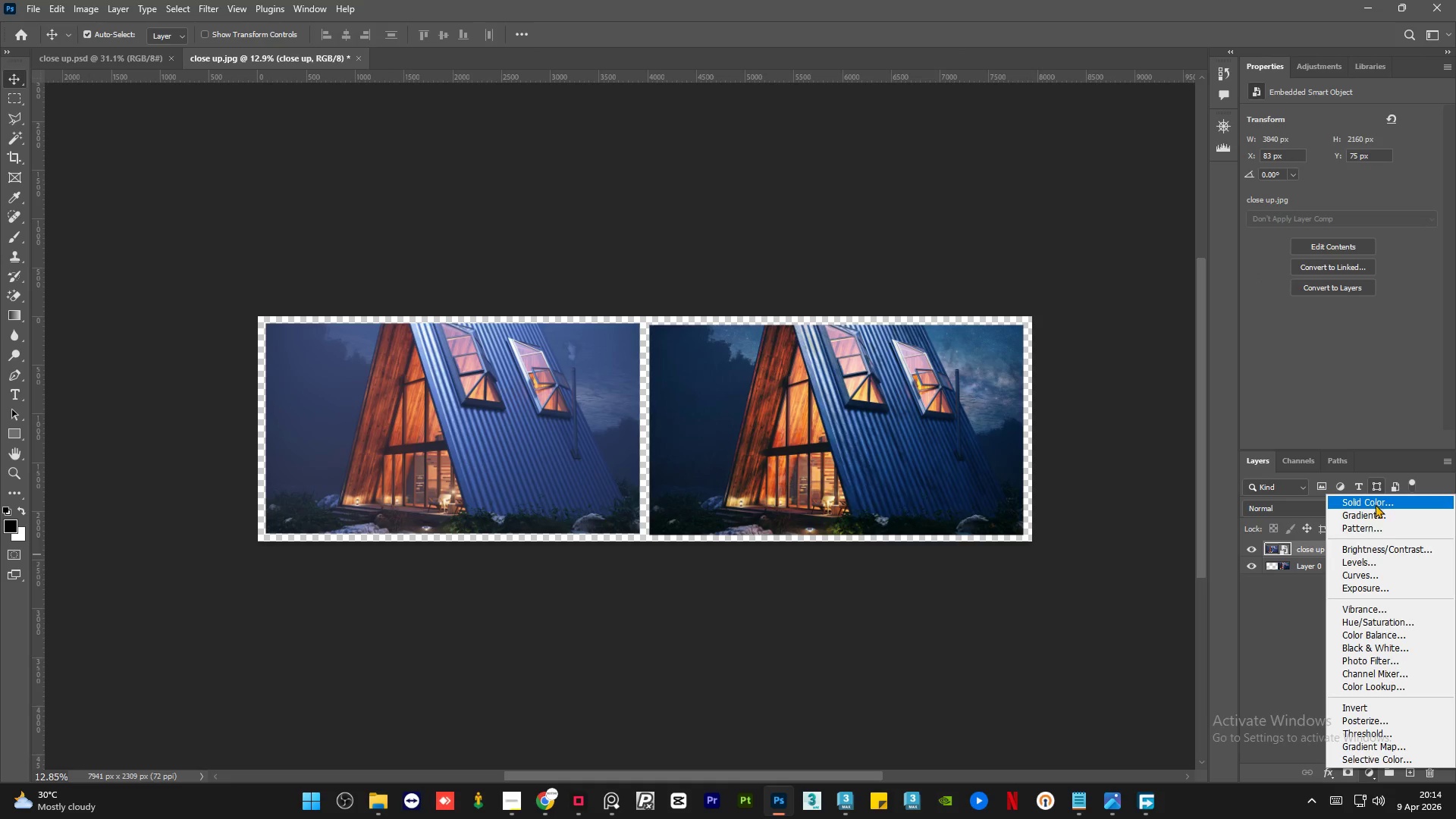 
left_click([1375, 504])
 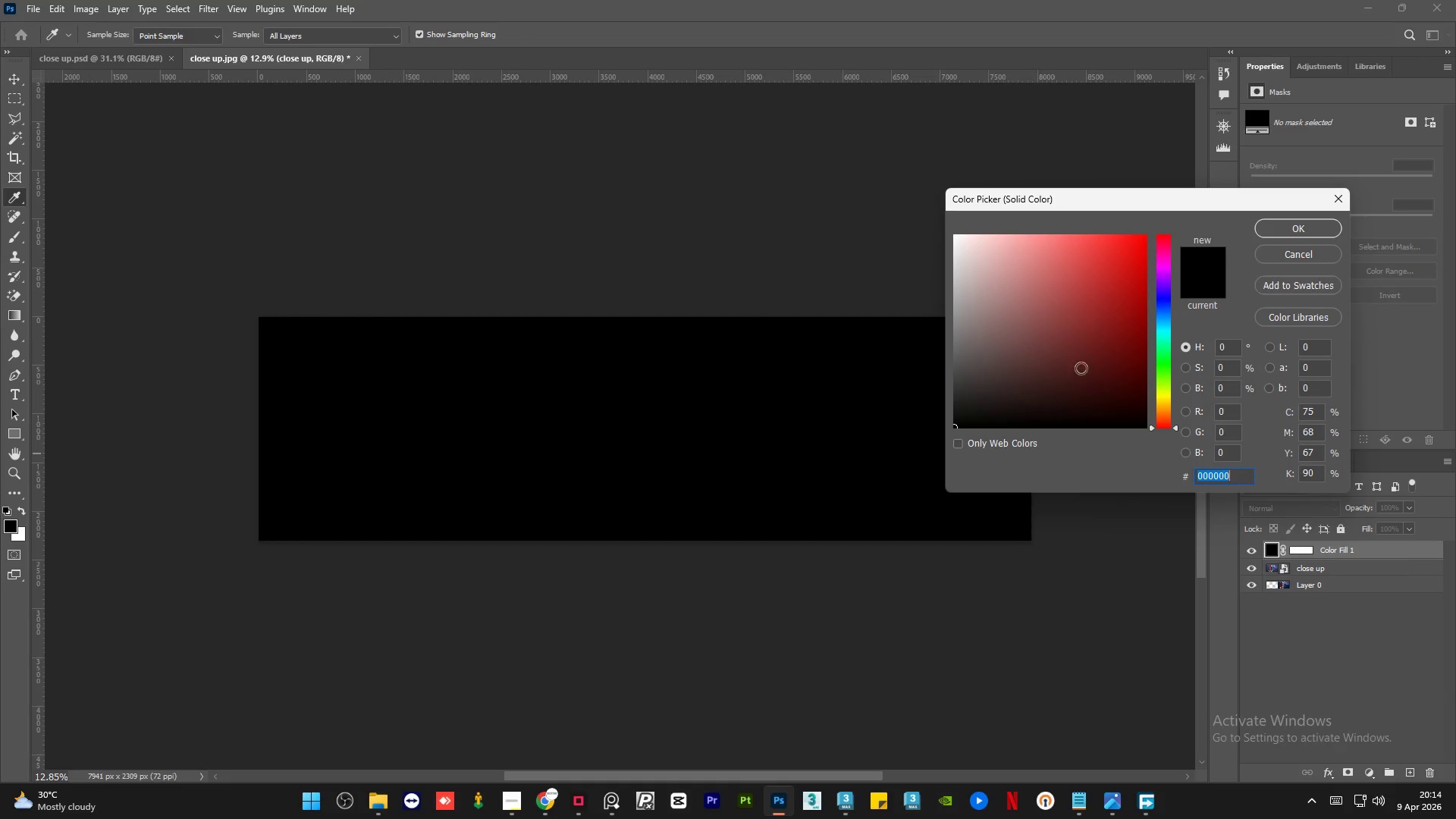 
left_click_drag(start_coordinate=[1072, 338], to_coordinate=[864, 161])
 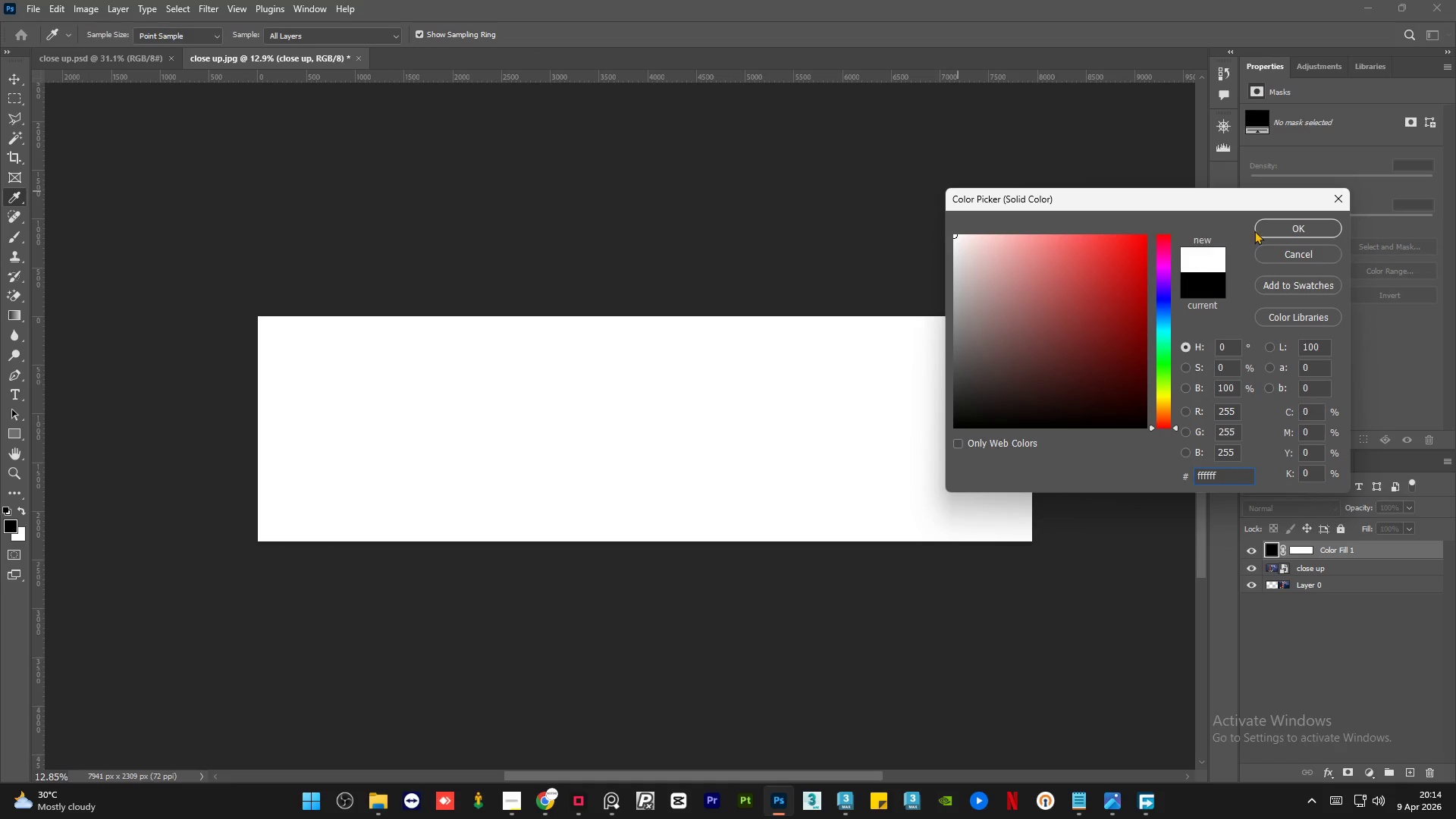 
left_click([1273, 228])
 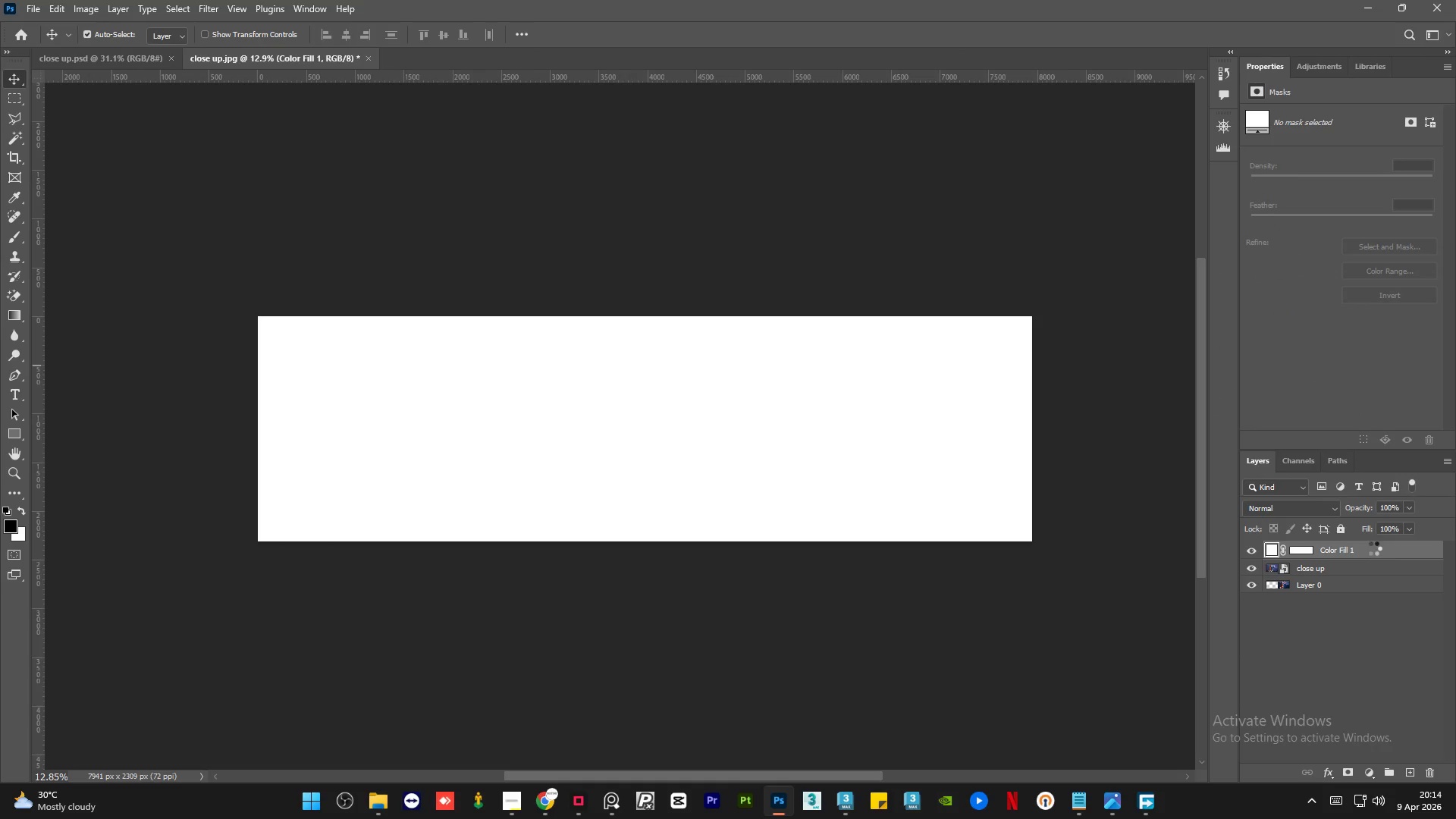 
left_click_drag(start_coordinate=[1373, 548], to_coordinate=[1374, 604])
 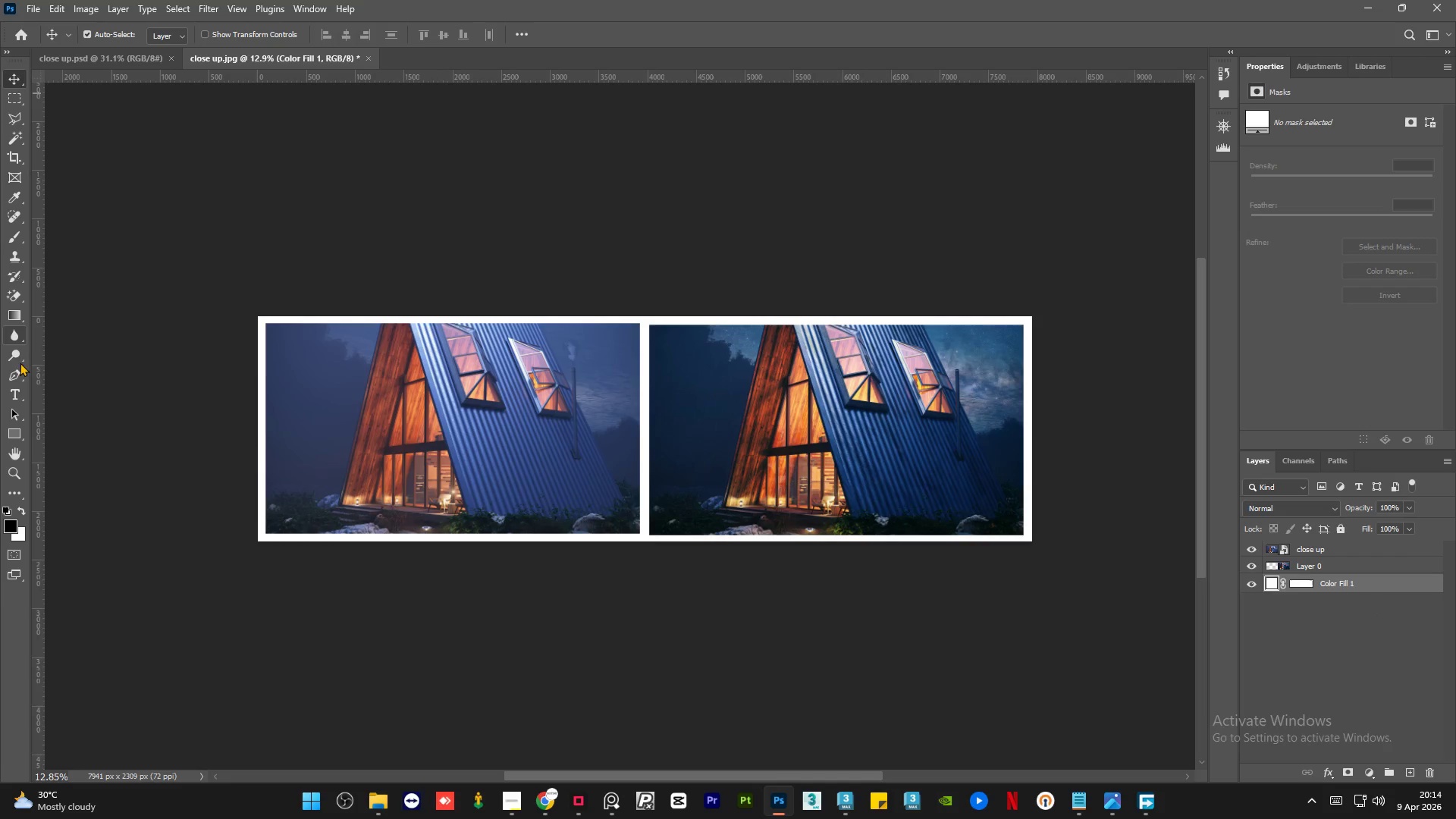 
left_click([18, 392])
 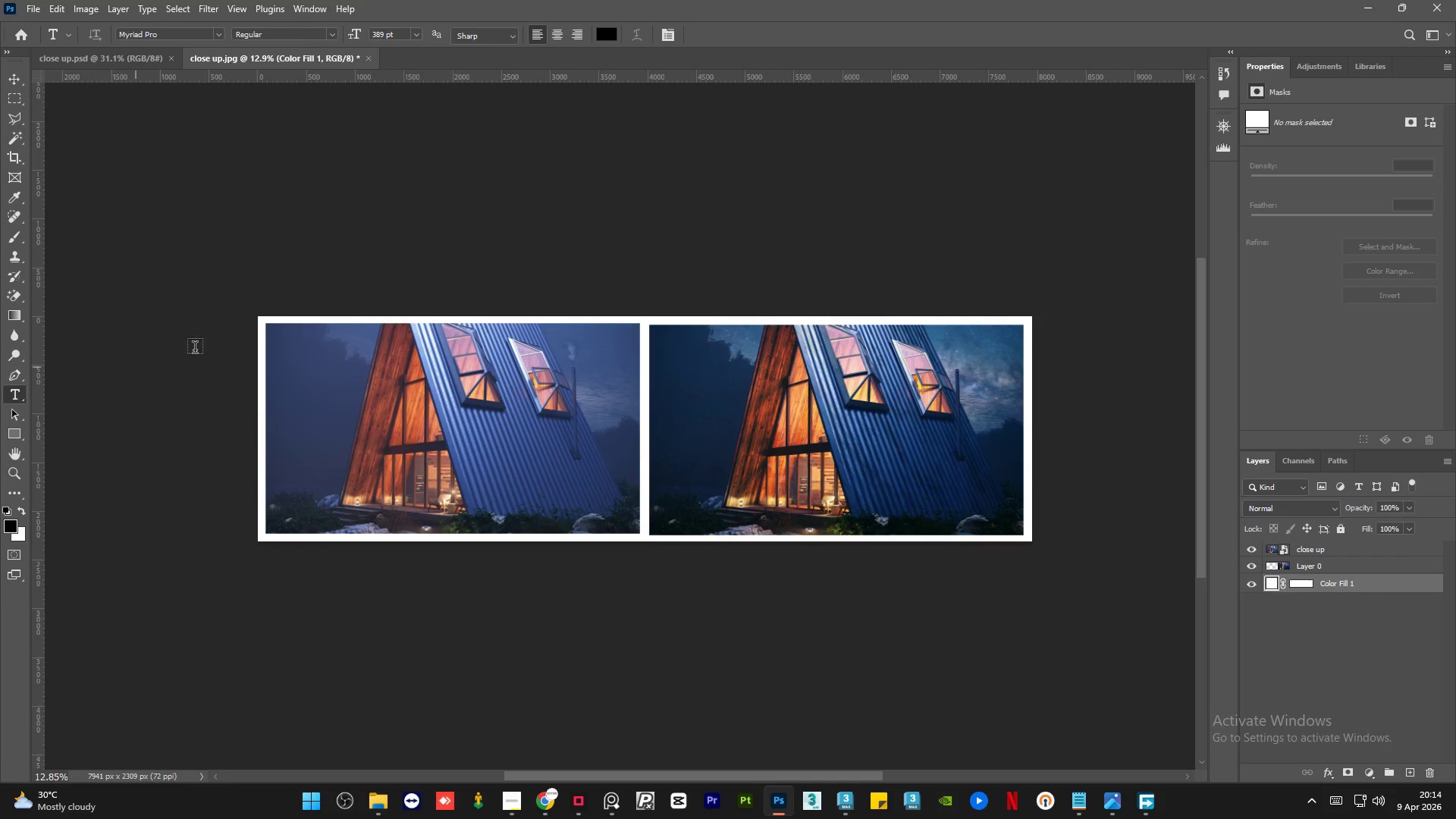 
hold_key(key=AltLeft, duration=1.5)
 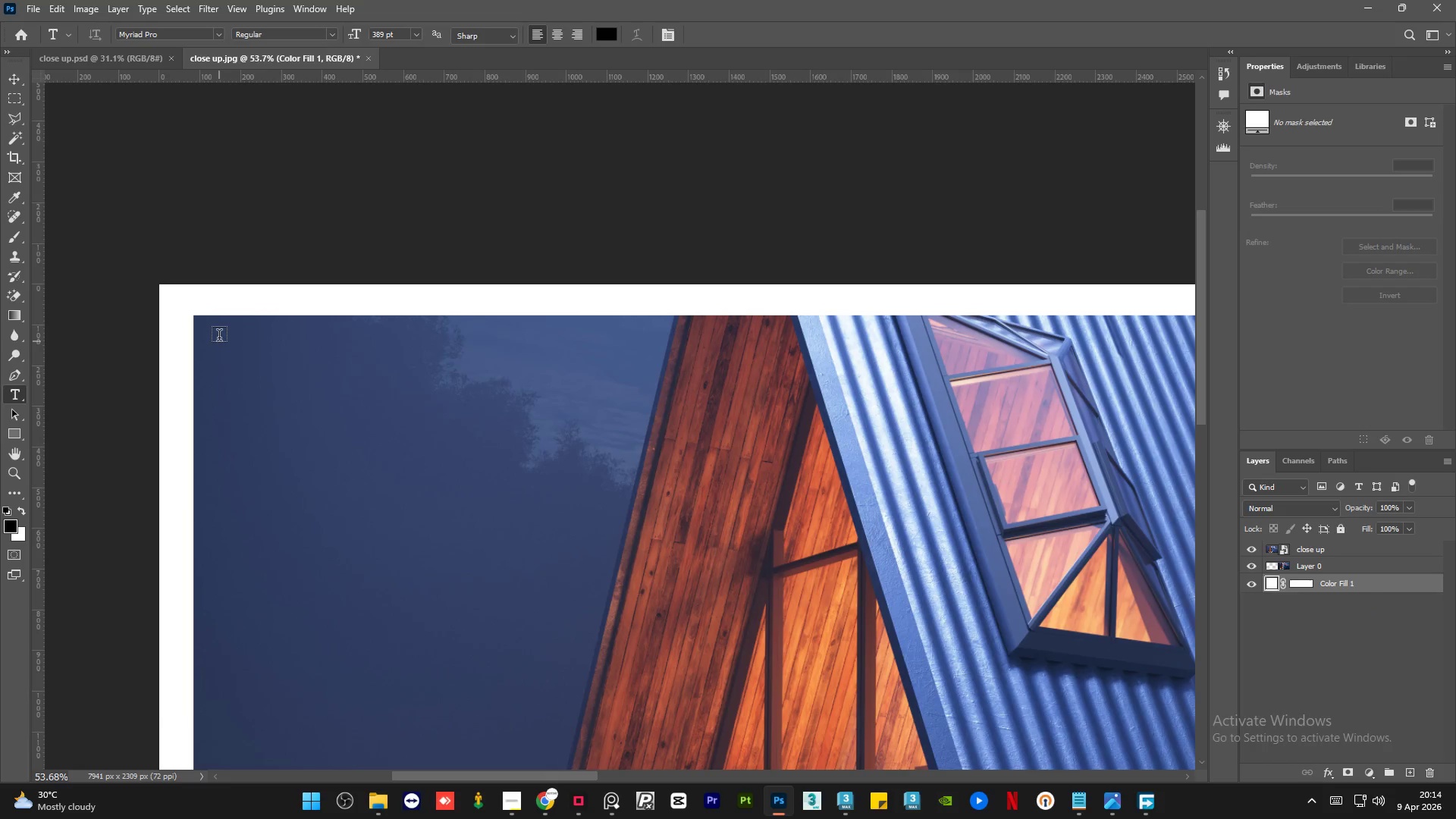 
key(Alt+AltLeft)
 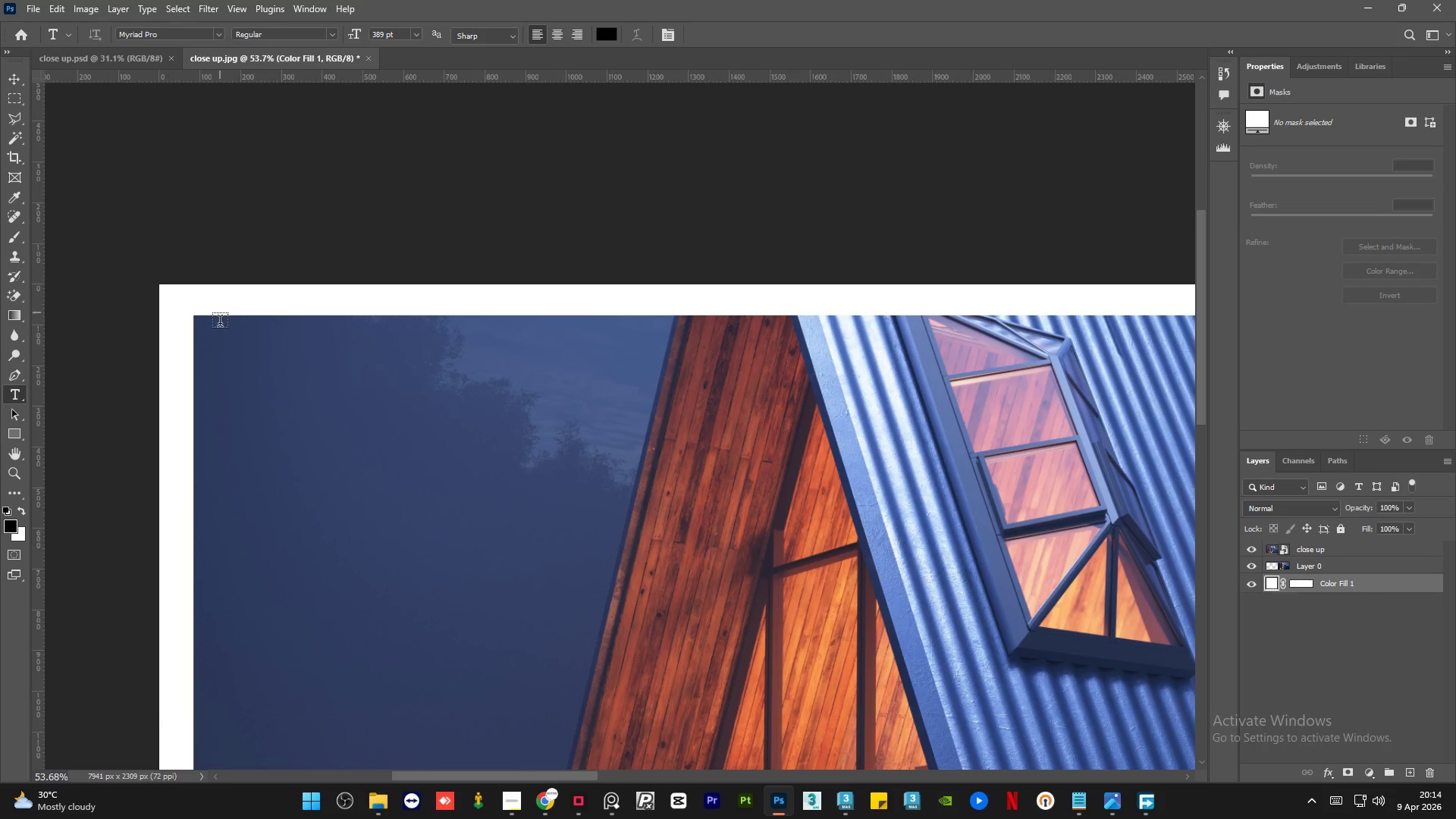 
hold_key(key=AltLeft, duration=6.72)
 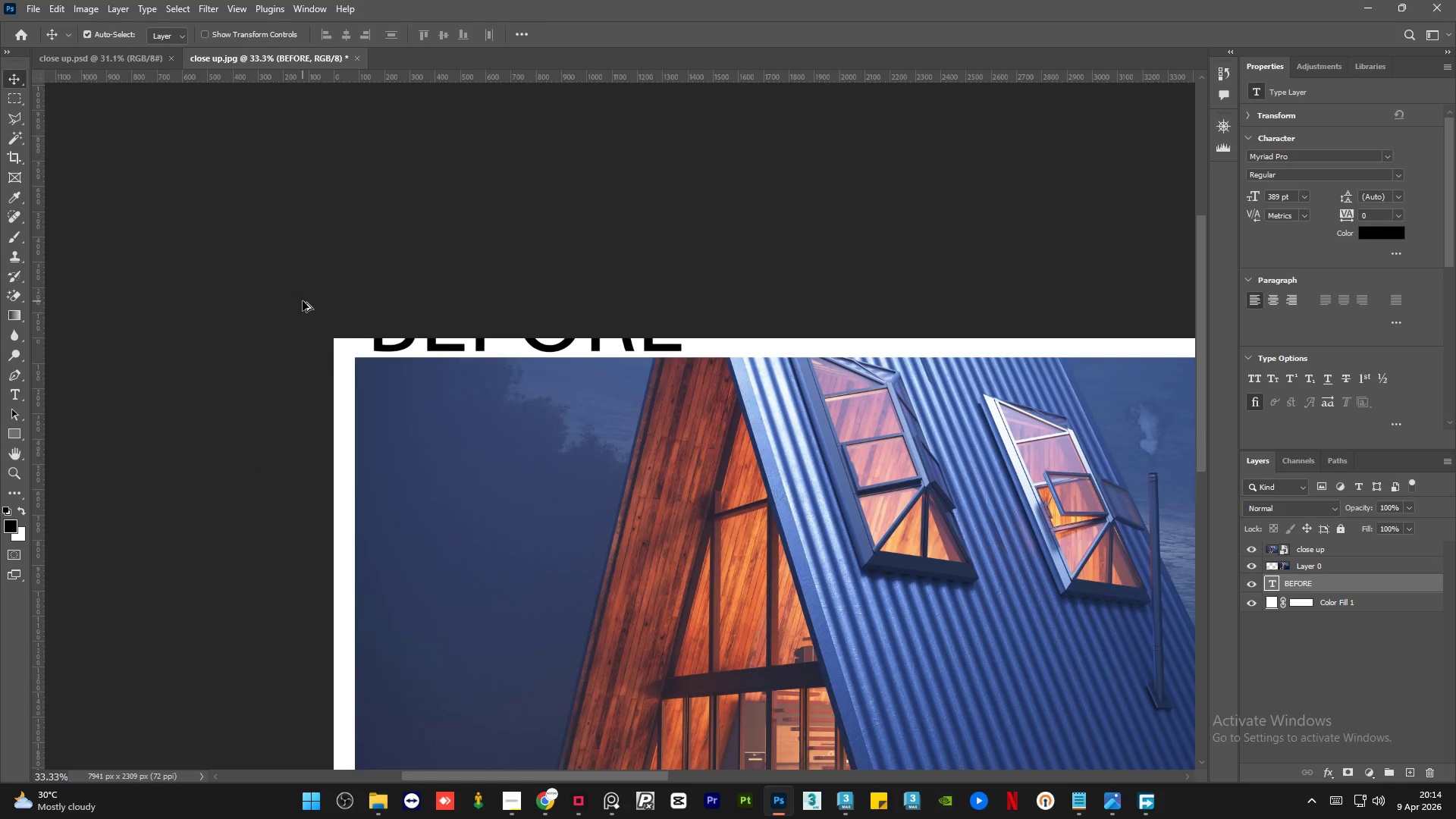 
scroll: coordinate [221, 305], scroll_direction: up, amount: 15.0
 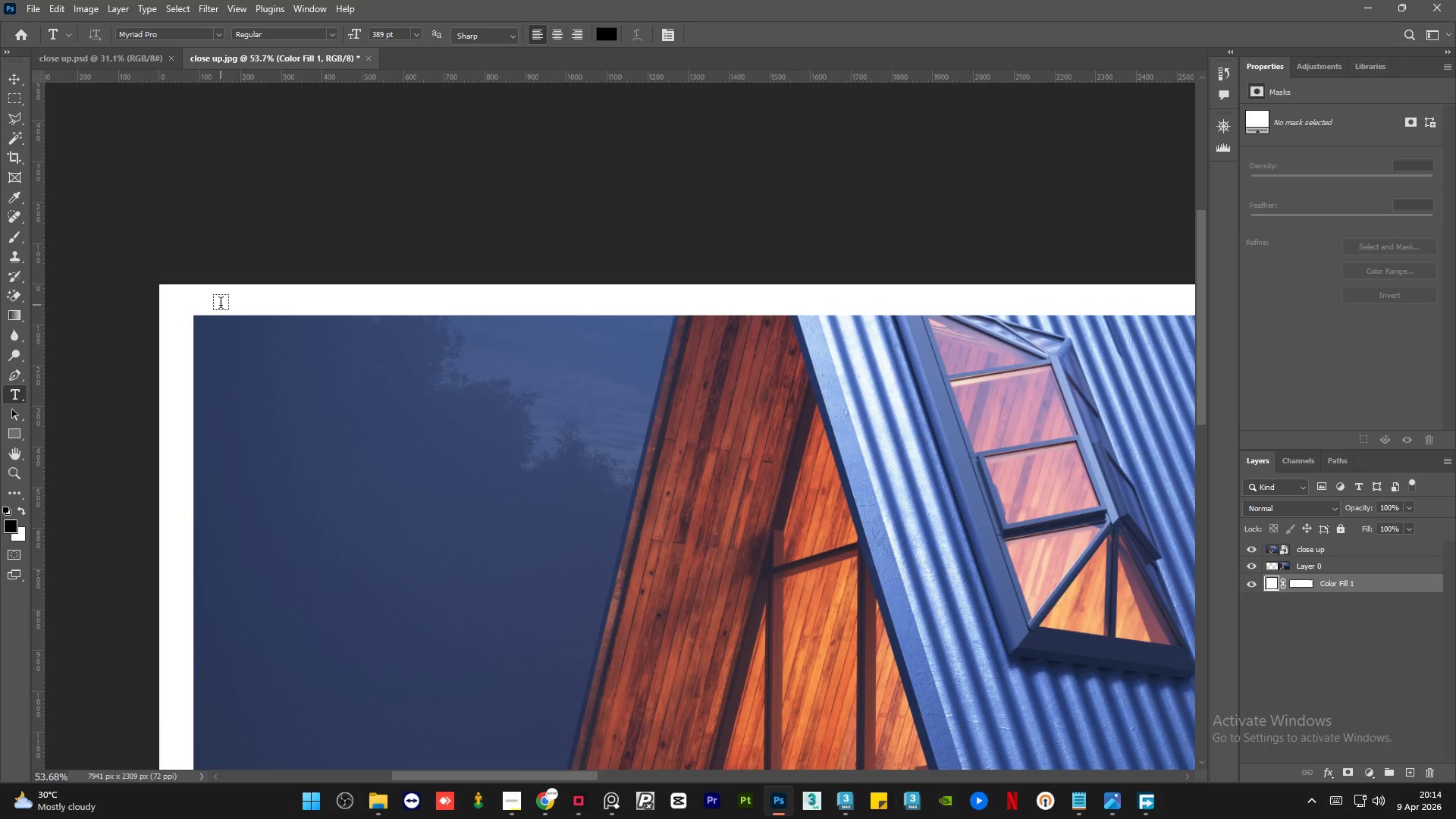 
type(BEFORE)
 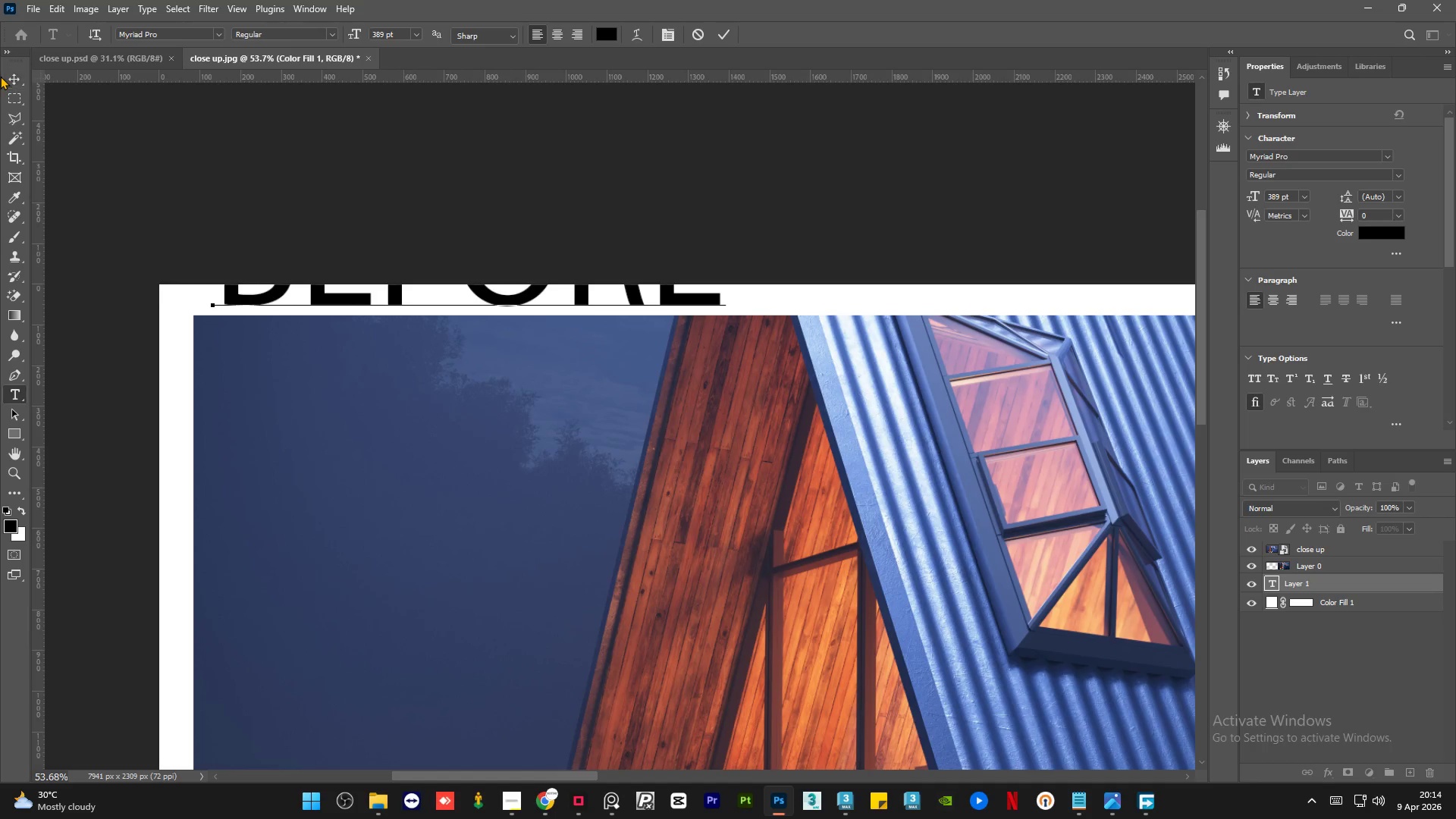 
left_click([11, 76])
 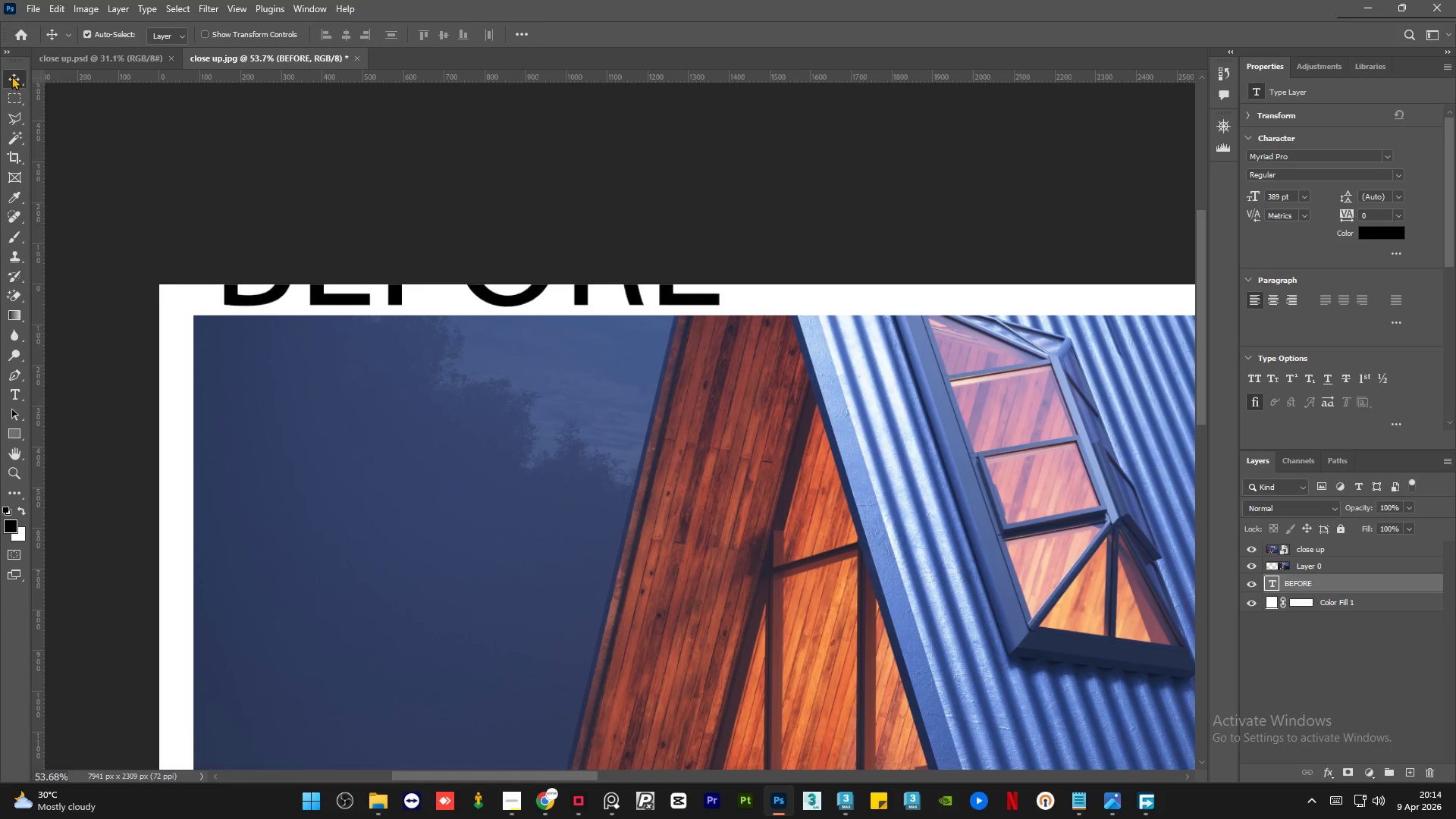 
hold_key(key=AltLeft, duration=0.86)
 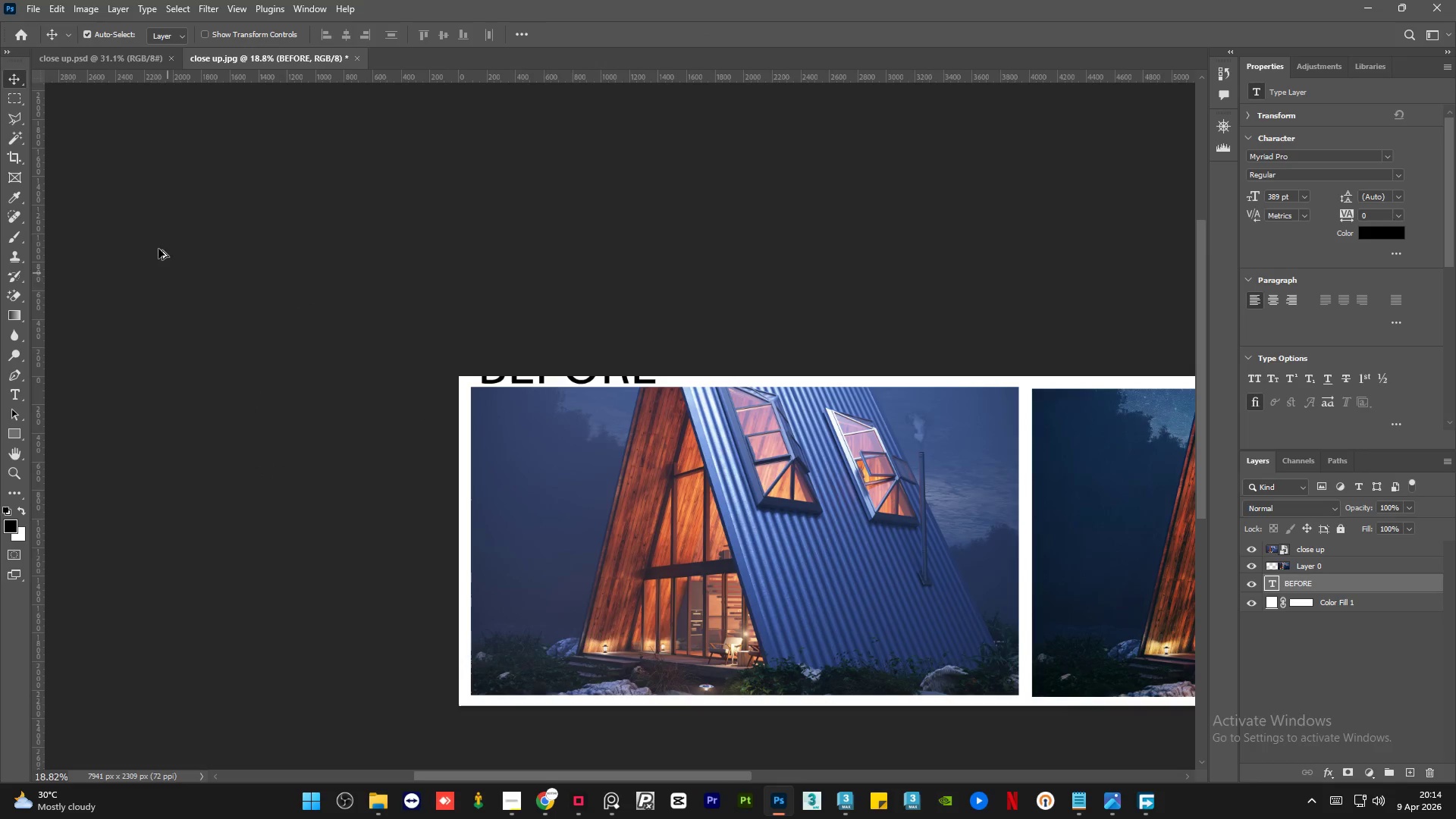 
key(Alt+AltLeft)
 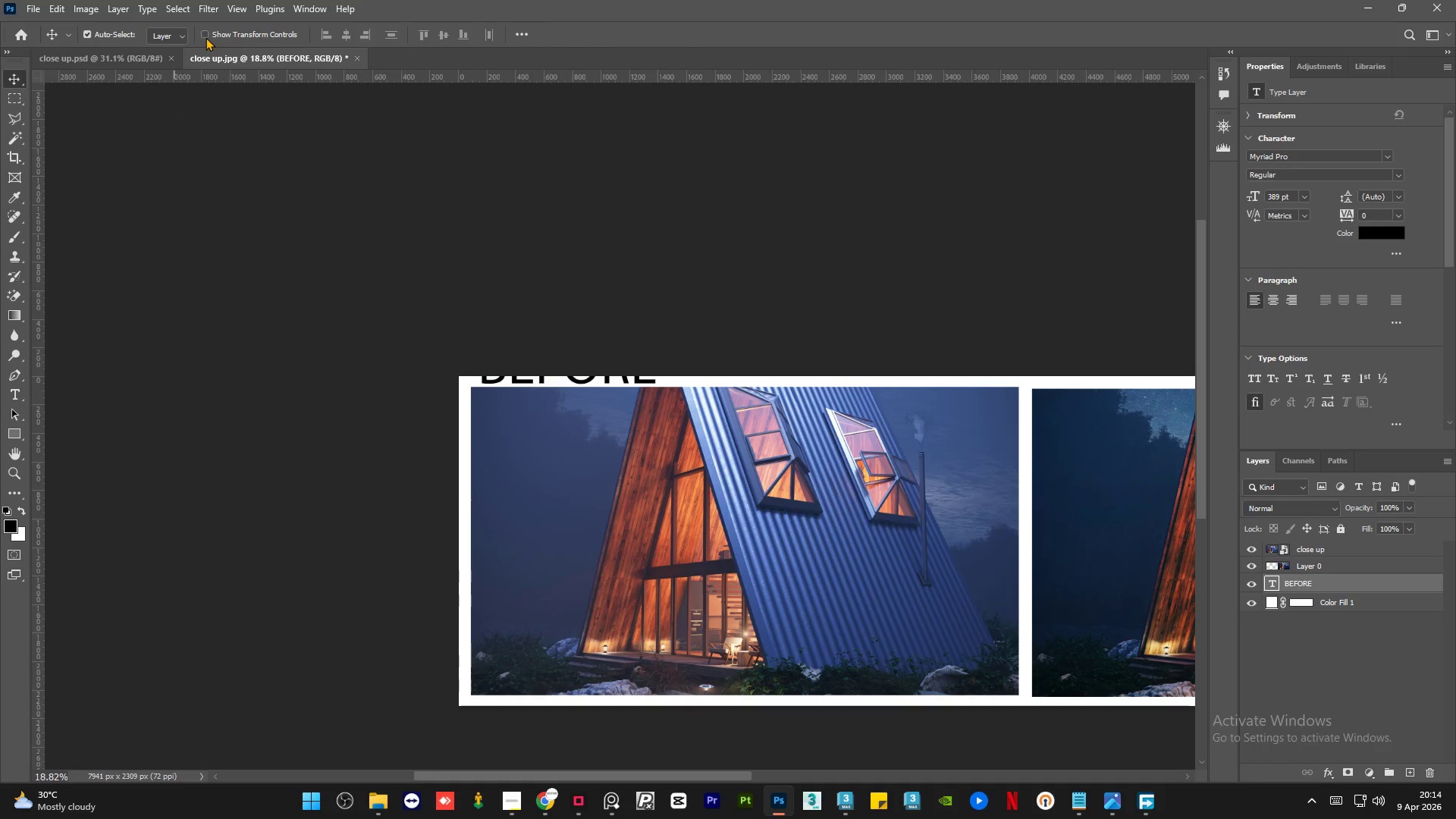 
scroll: coordinate [197, 281], scroll_direction: down, amount: 11.0
 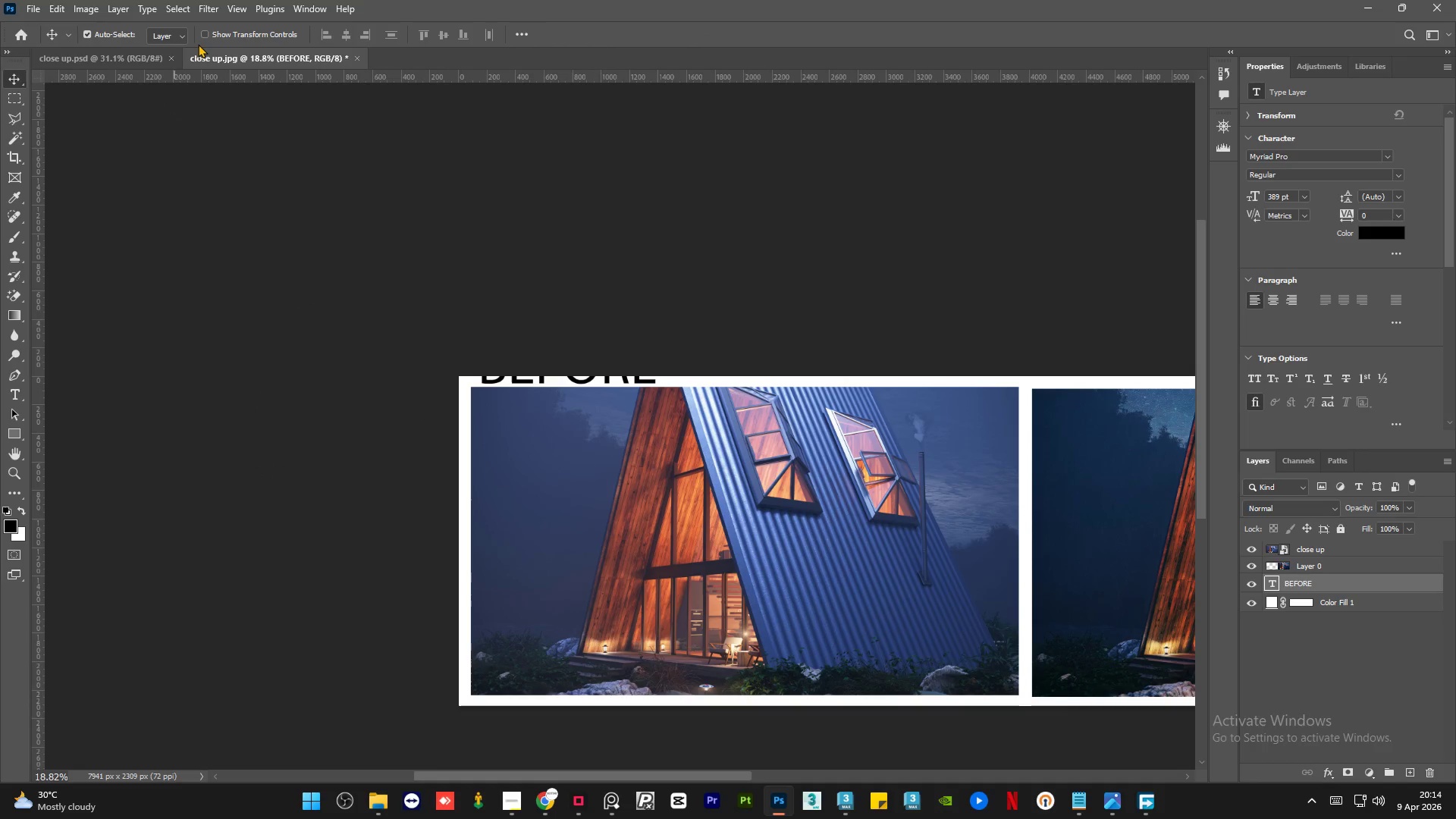 
left_click([206, 35])
 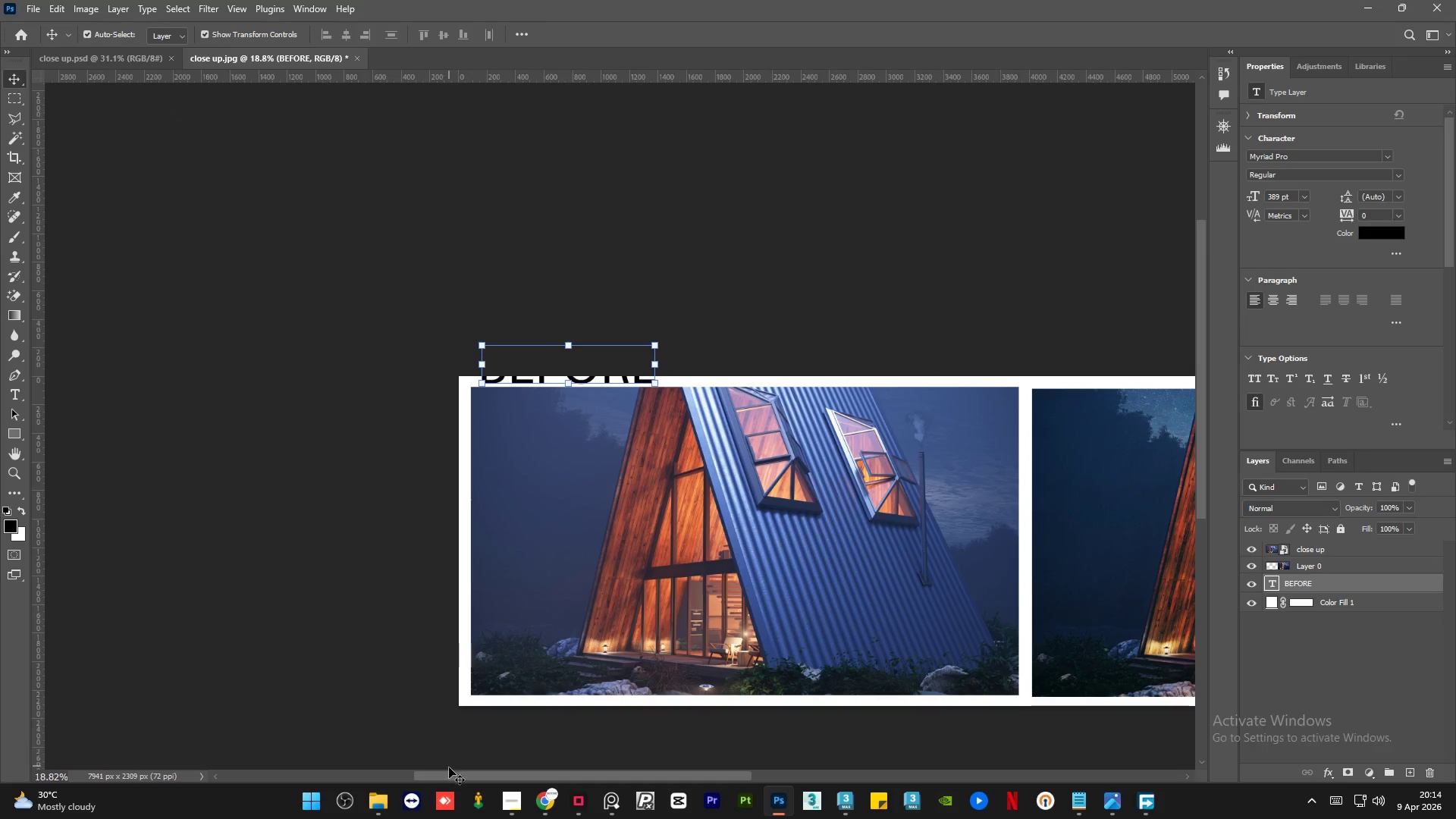 
left_click_drag(start_coordinate=[447, 775], to_coordinate=[561, 776])
 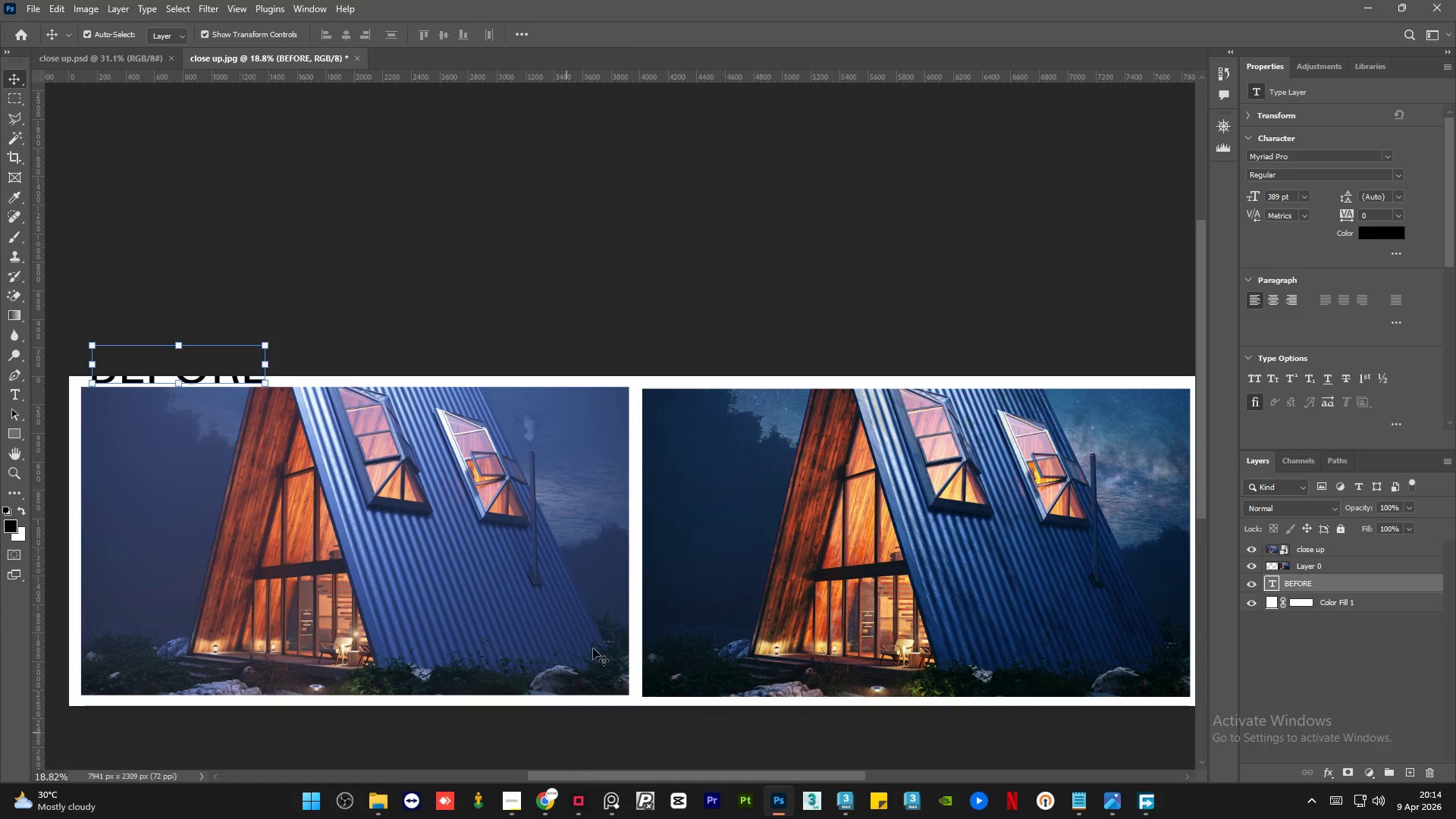 
hold_key(key=AltLeft, duration=0.7)
scroll: coordinate [647, 511], scroll_direction: down, amount: 1.0
 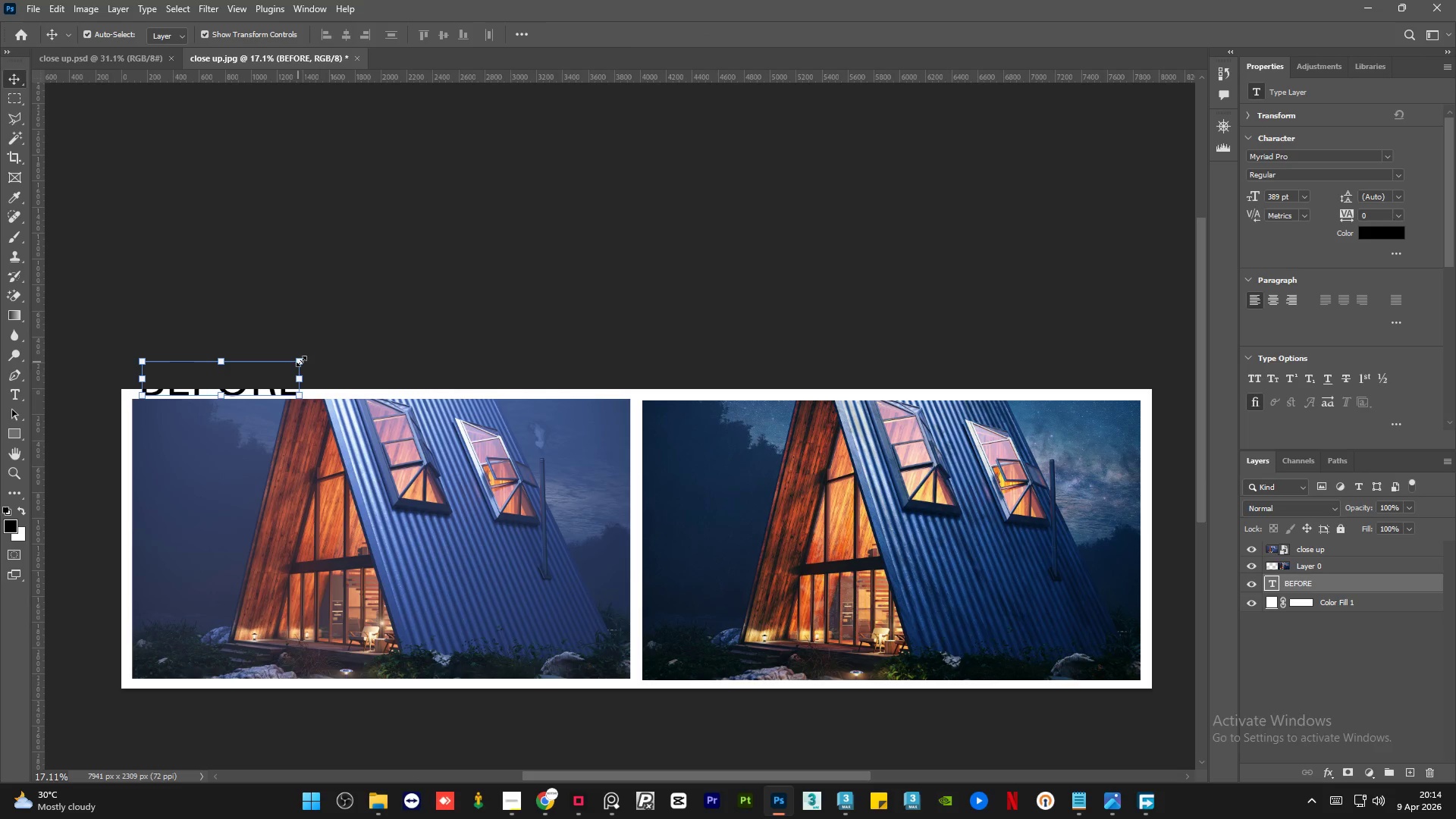 
left_click_drag(start_coordinate=[302, 360], to_coordinate=[278, 366])
 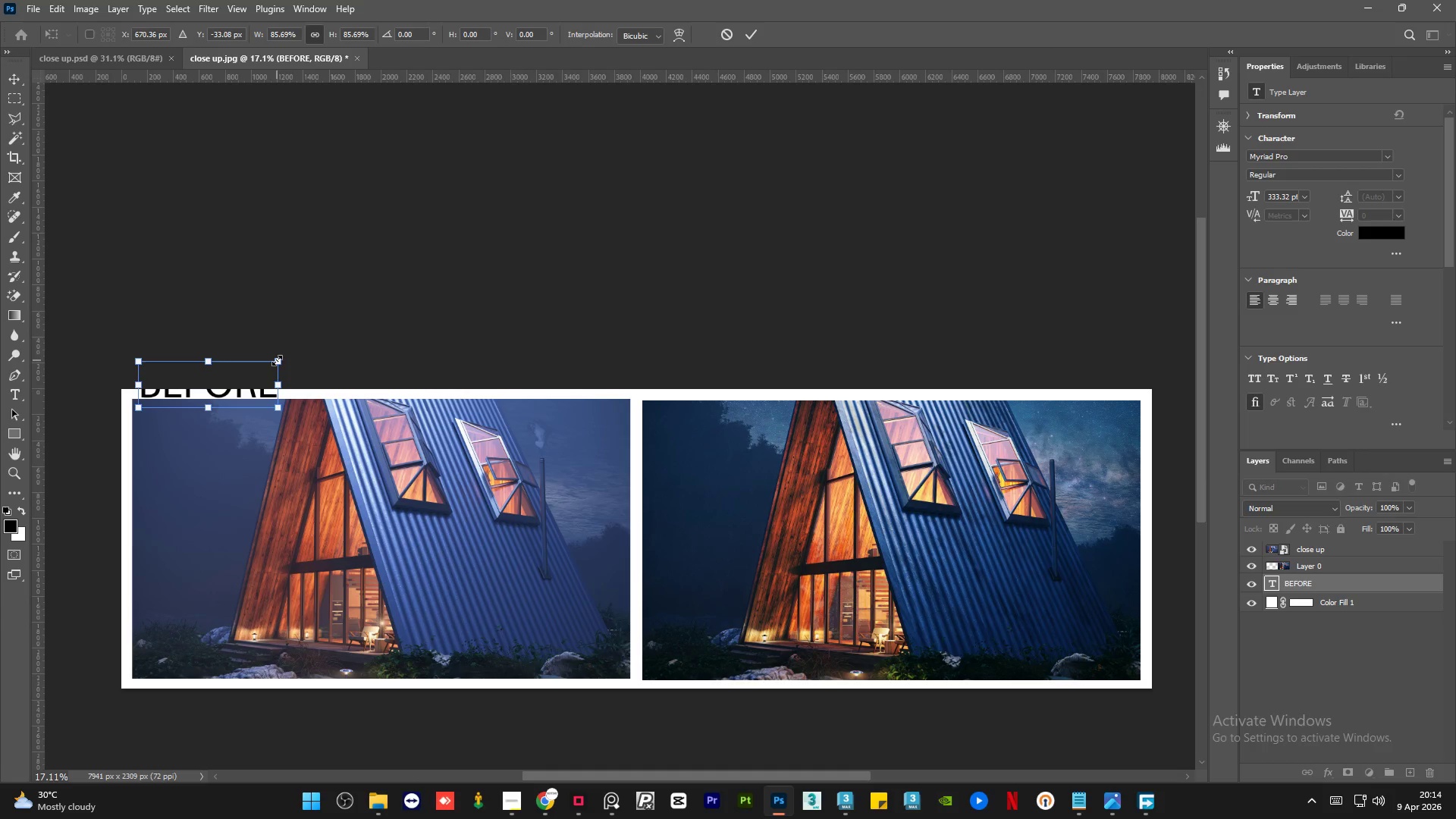 
left_click_drag(start_coordinate=[277, 360], to_coordinate=[229, 387])
 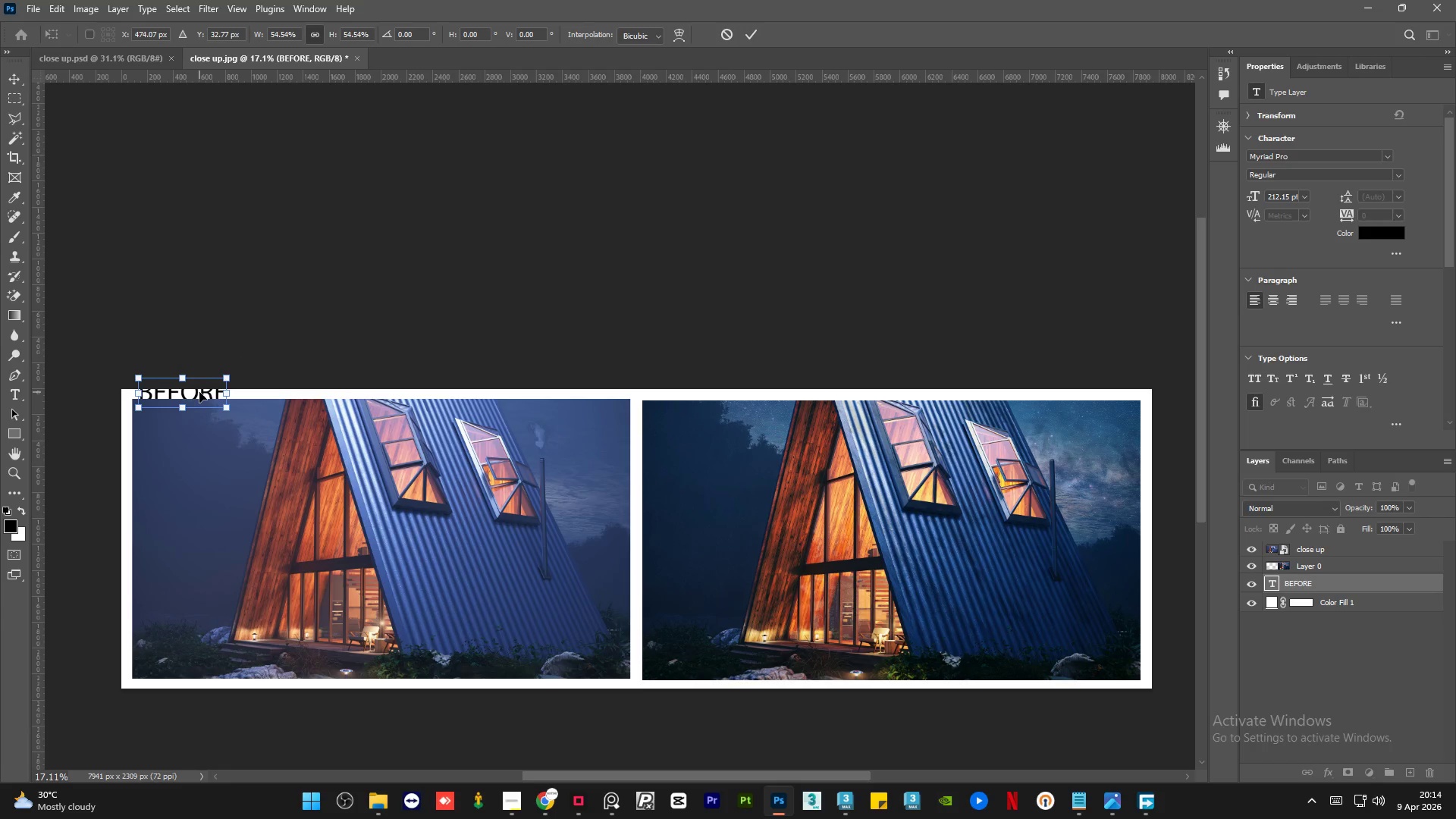 
left_click_drag(start_coordinate=[199, 392], to_coordinate=[200, 406])
 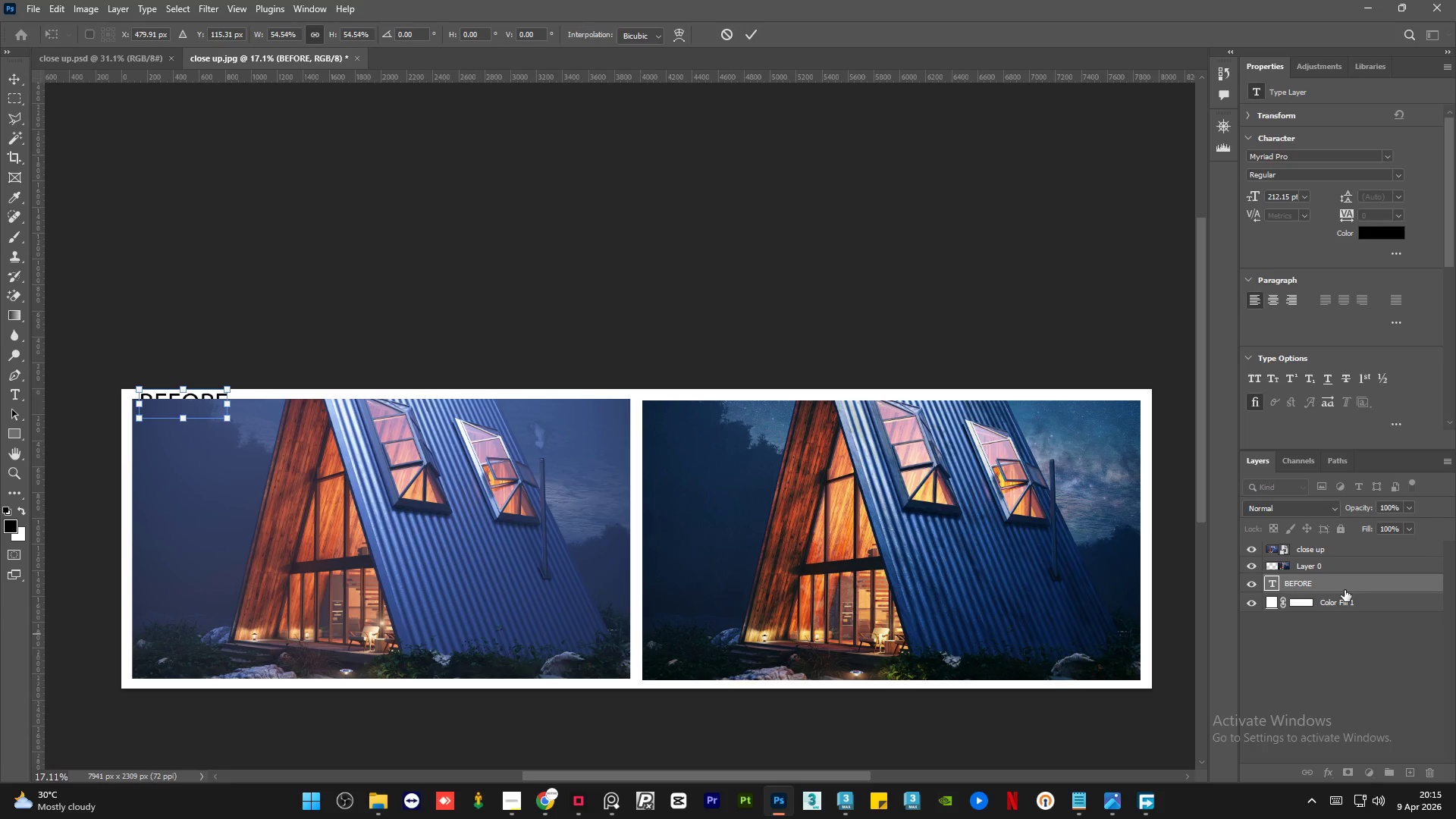 
left_click_drag(start_coordinate=[1345, 590], to_coordinate=[1348, 546])
 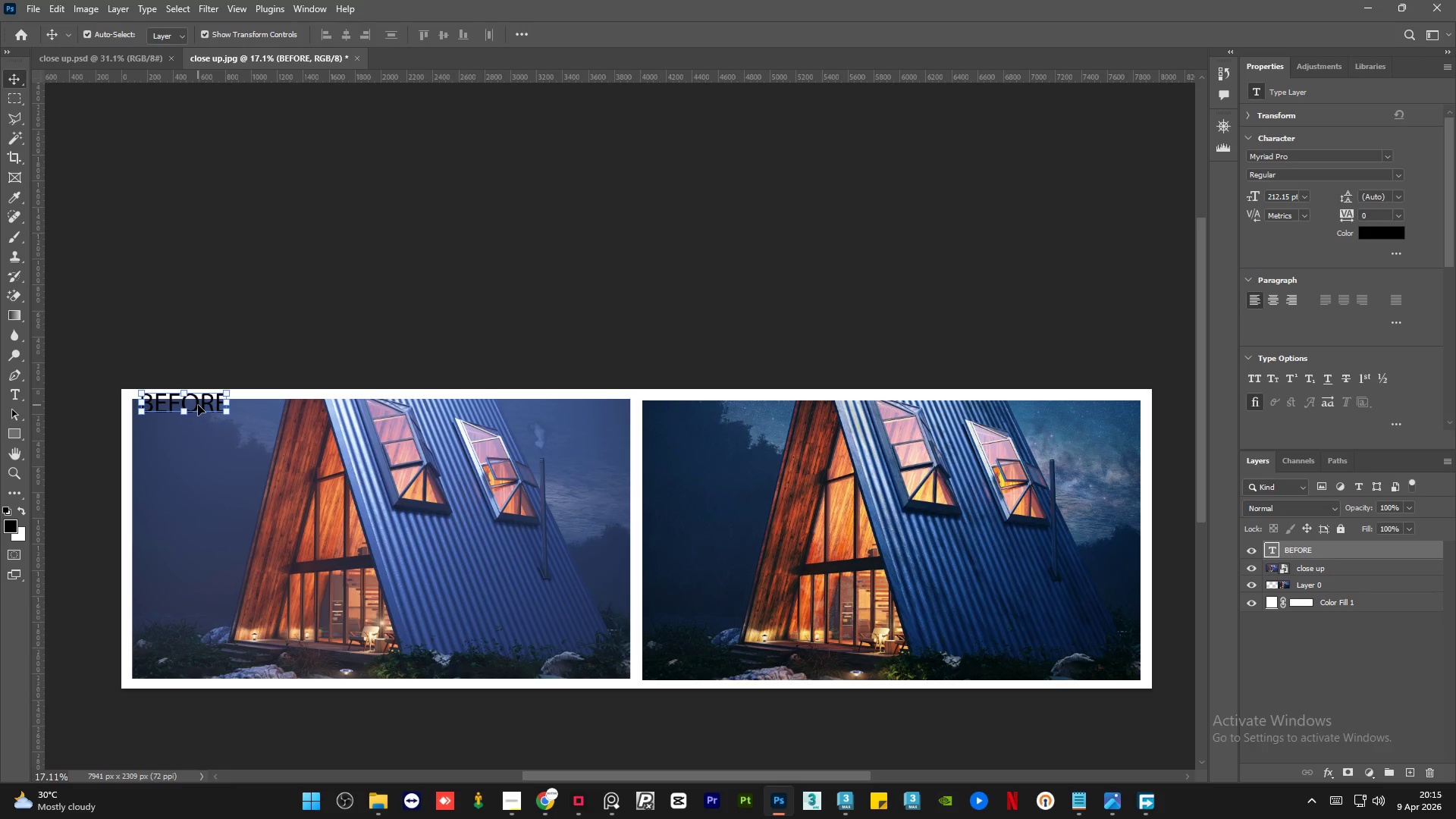 
left_click_drag(start_coordinate=[198, 405], to_coordinate=[203, 421])
 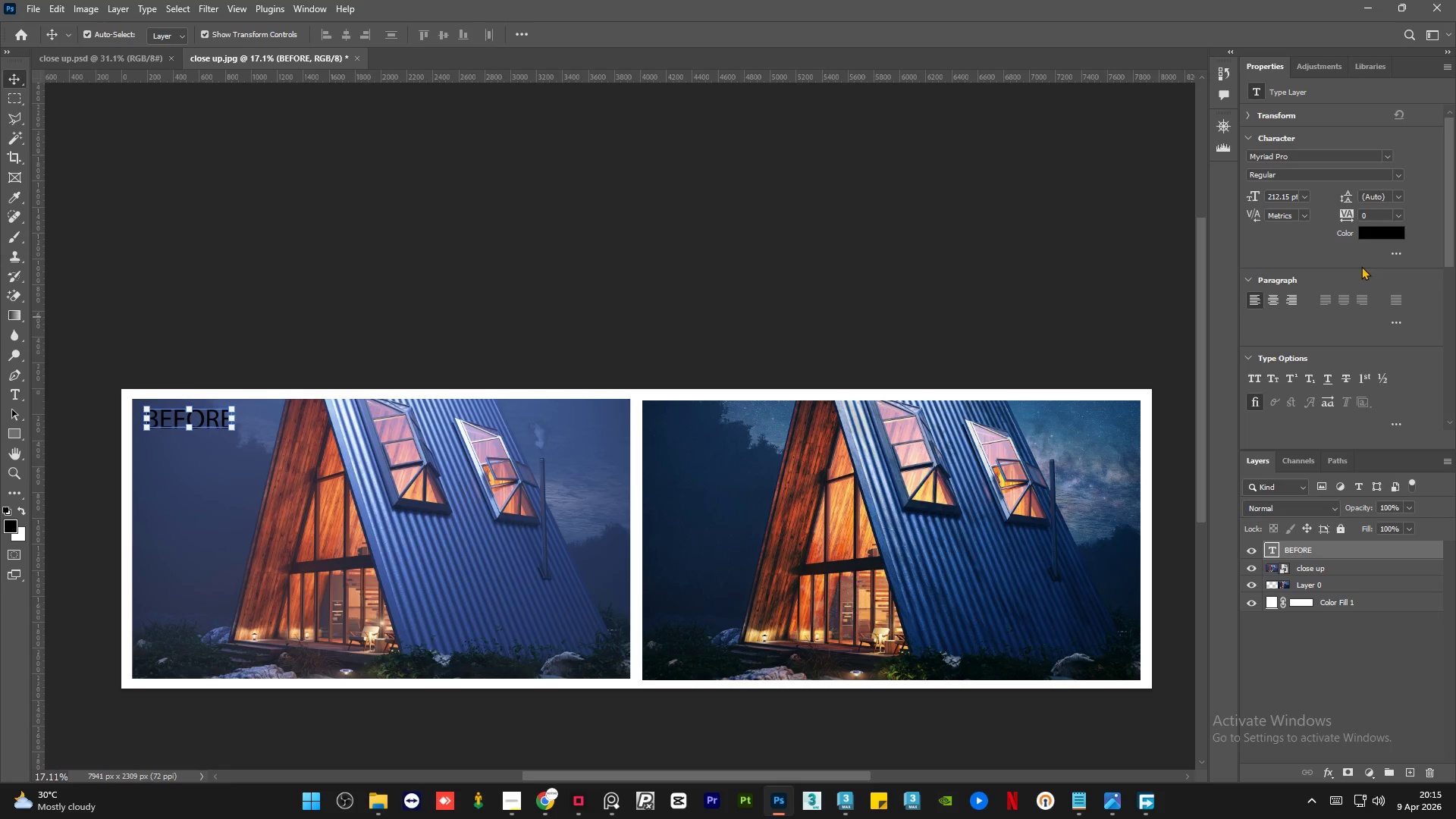 
left_click([1368, 232])
 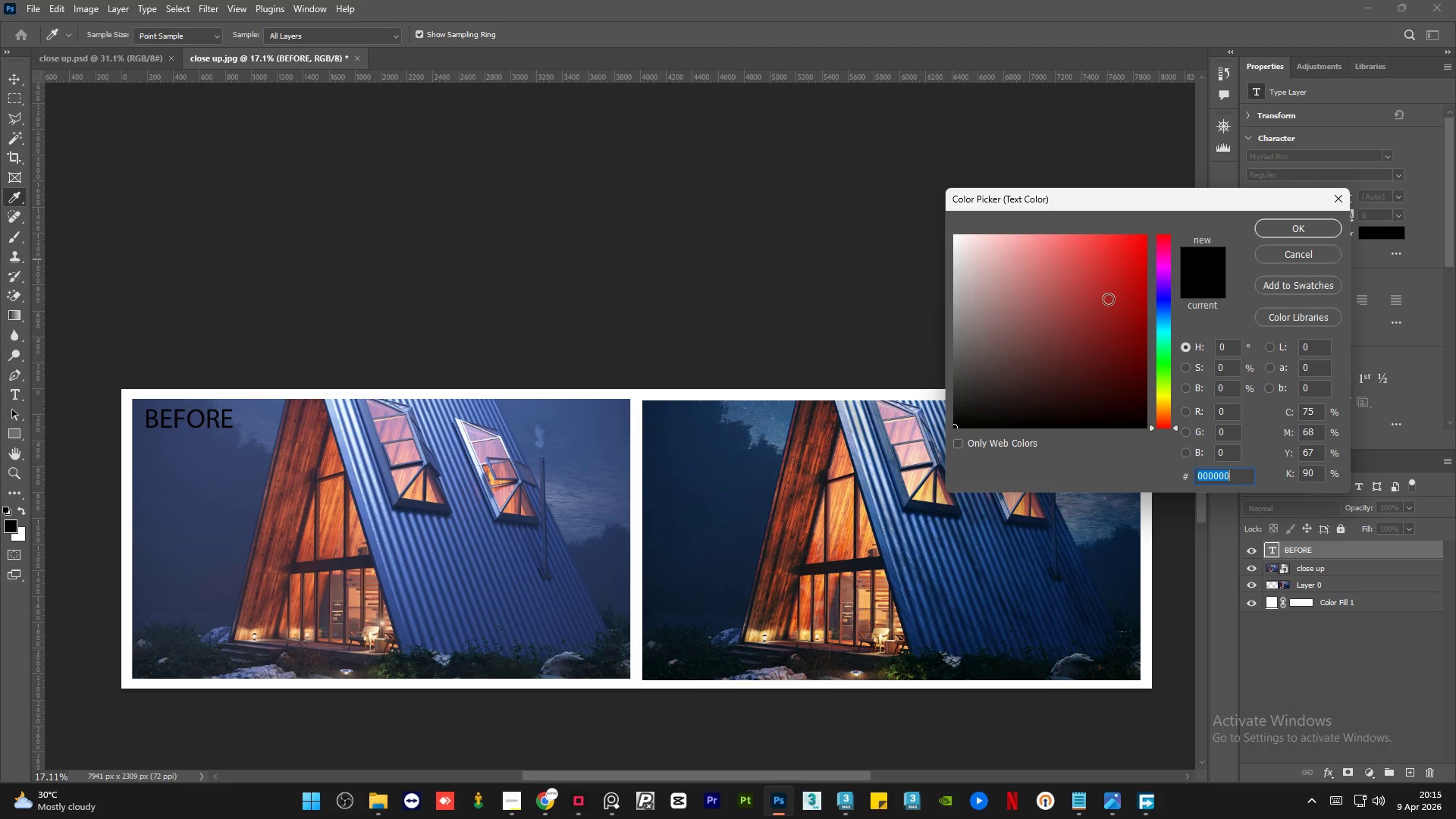 
left_click_drag(start_coordinate=[1045, 299], to_coordinate=[1260, 176])
 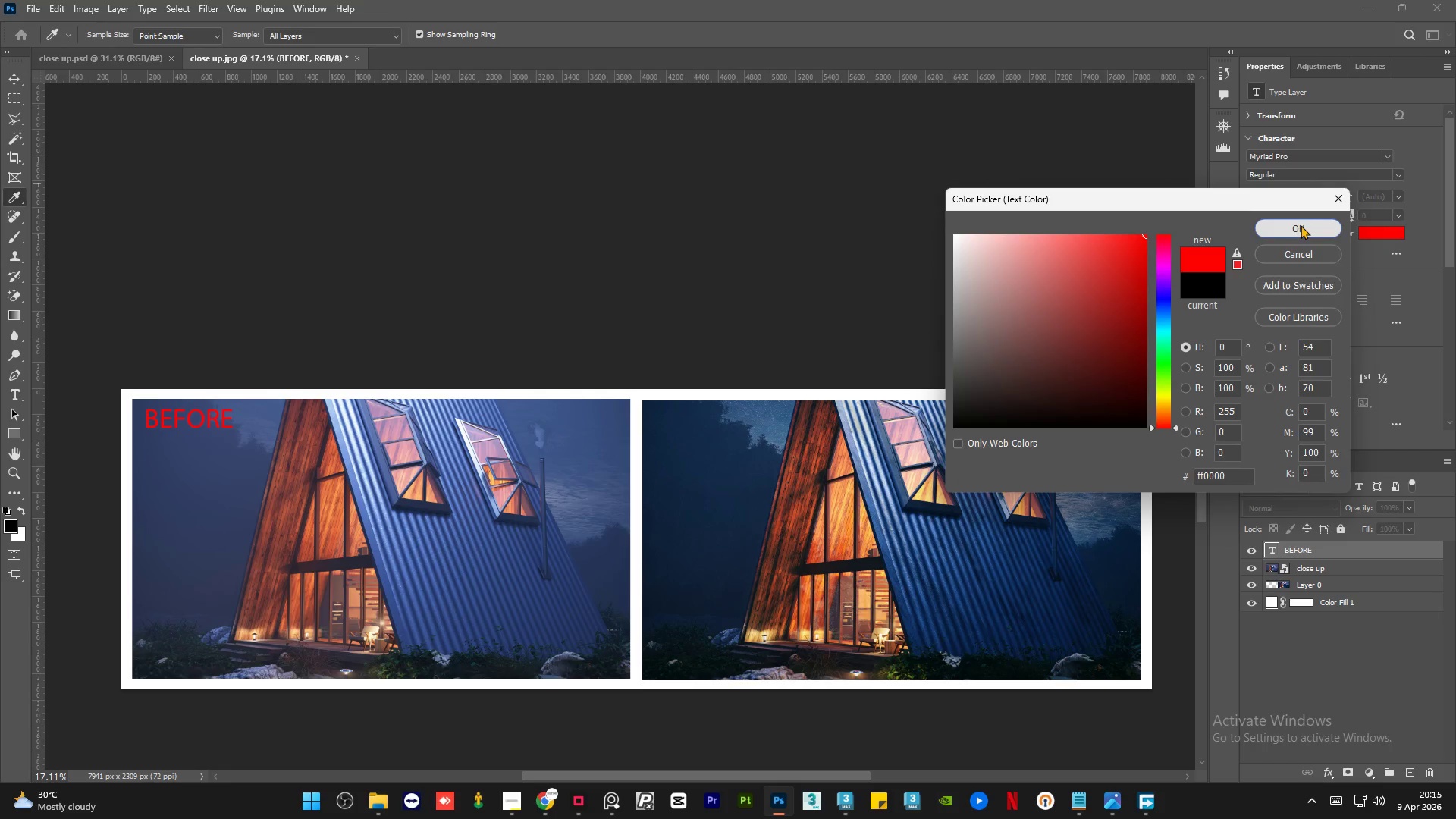 
double_click([485, 240])
 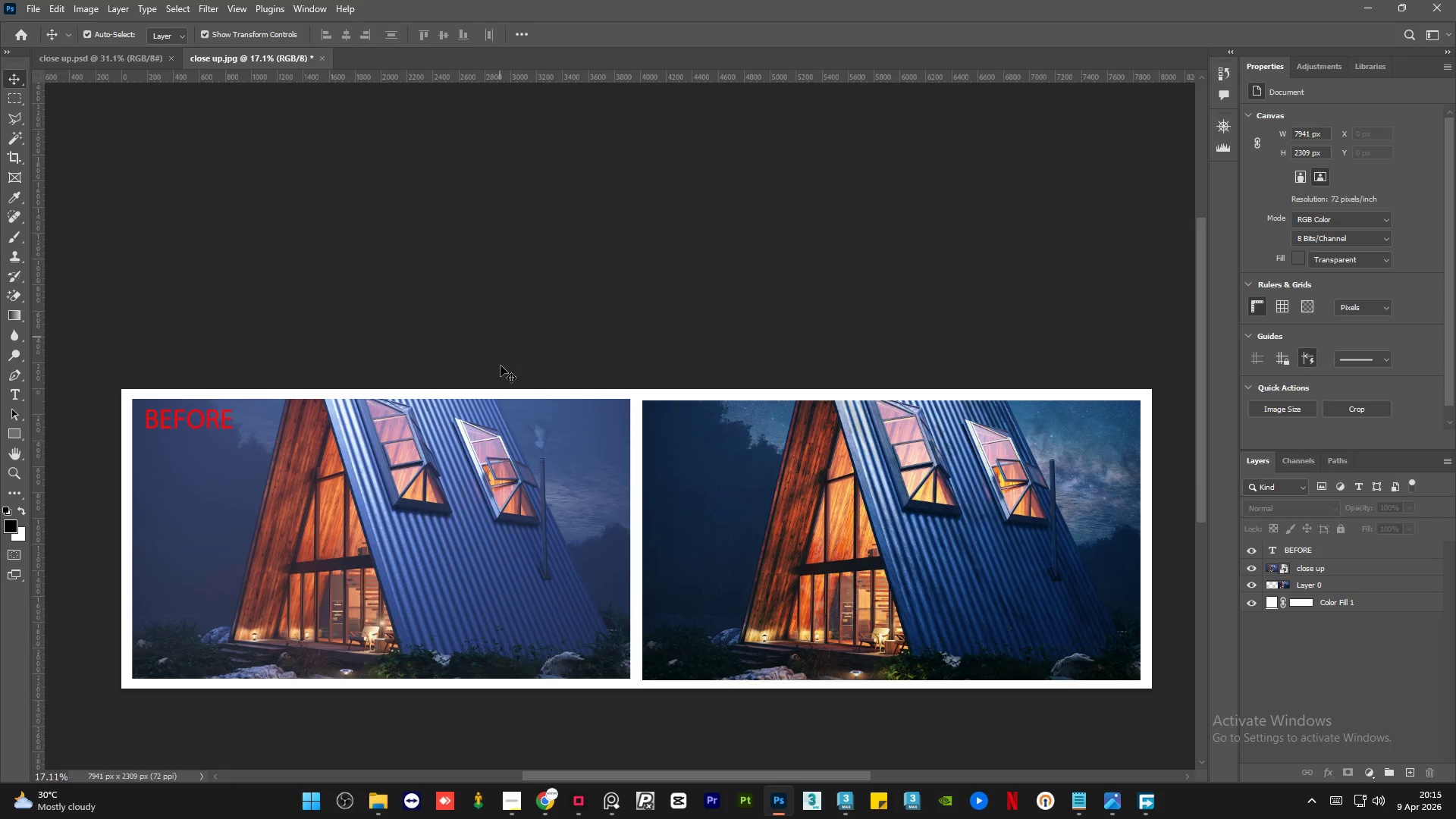 
left_click([520, 814])